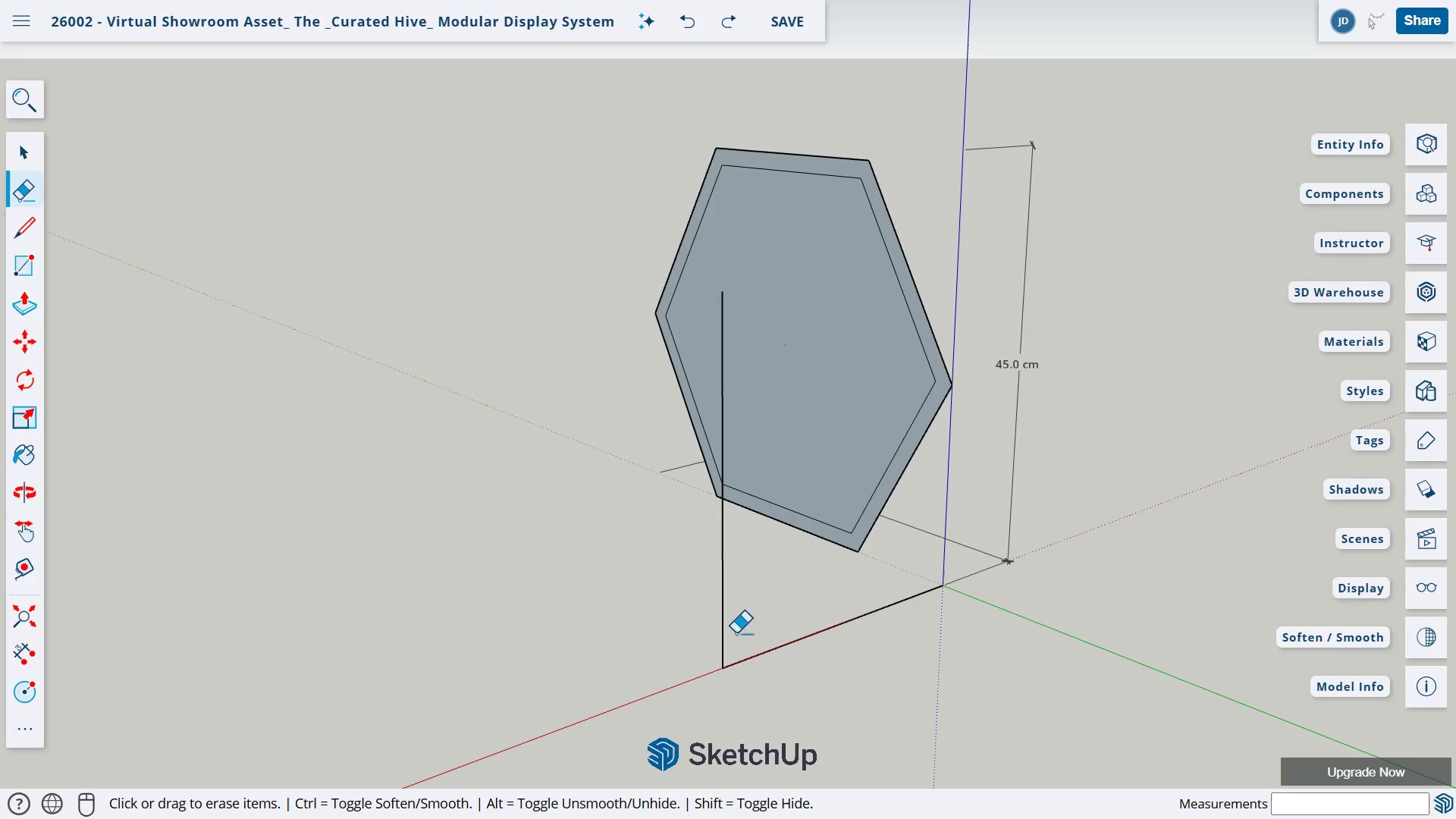 
left_click_drag(start_coordinate=[708, 600], to_coordinate=[785, 687])
 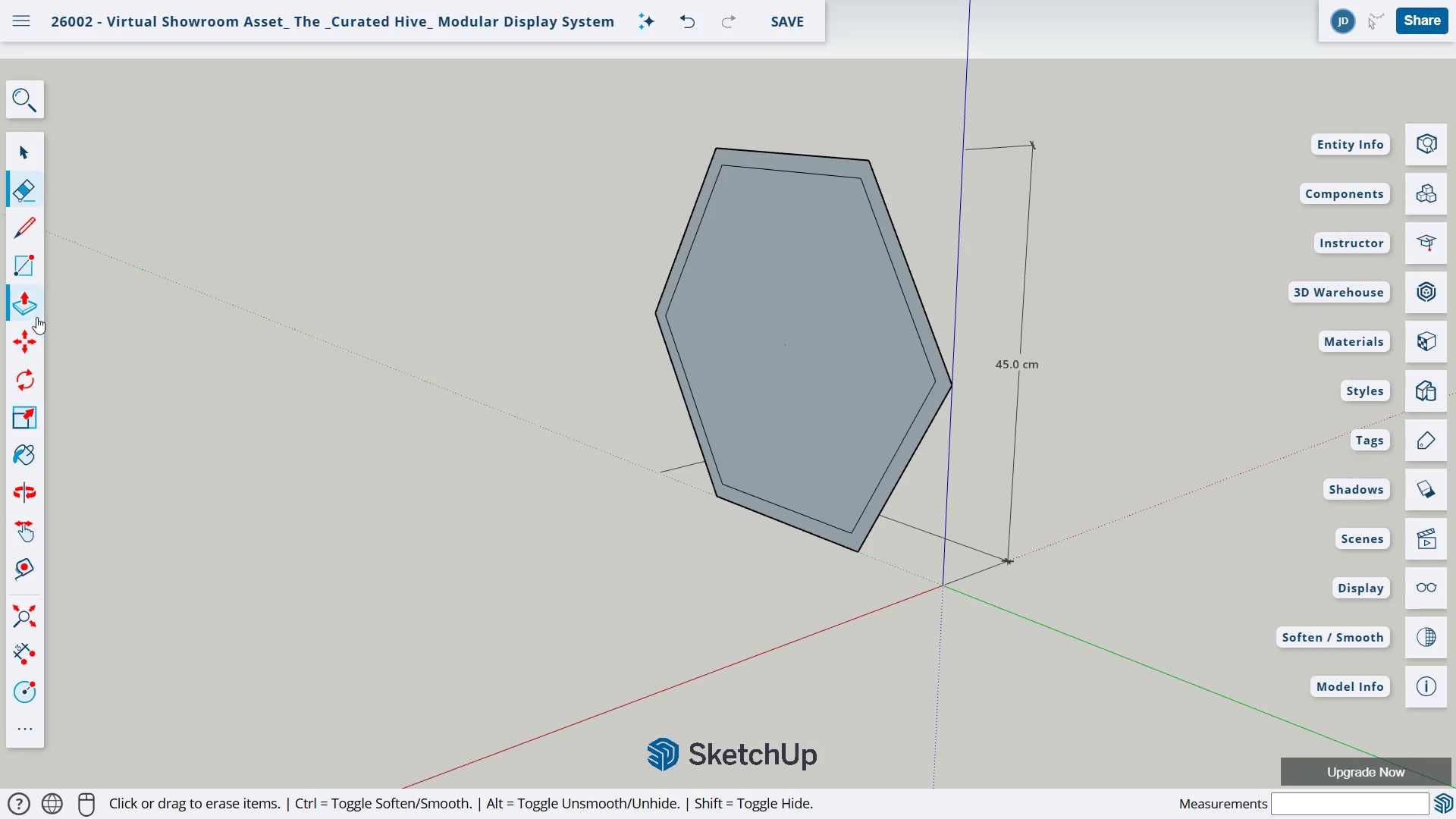 
left_click([25, 307])
 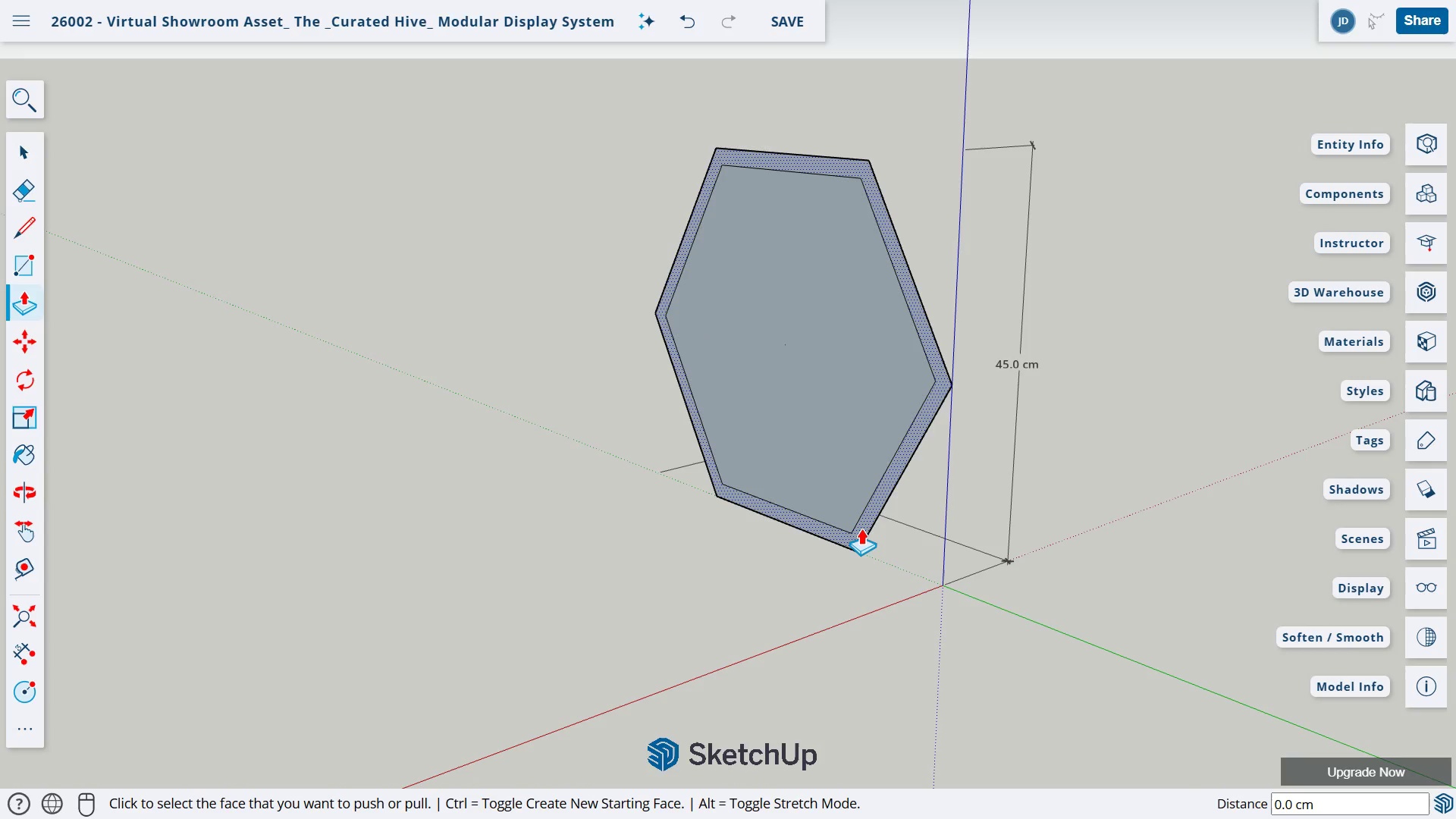 
left_click_drag(start_coordinate=[861, 529], to_coordinate=[744, 579])
 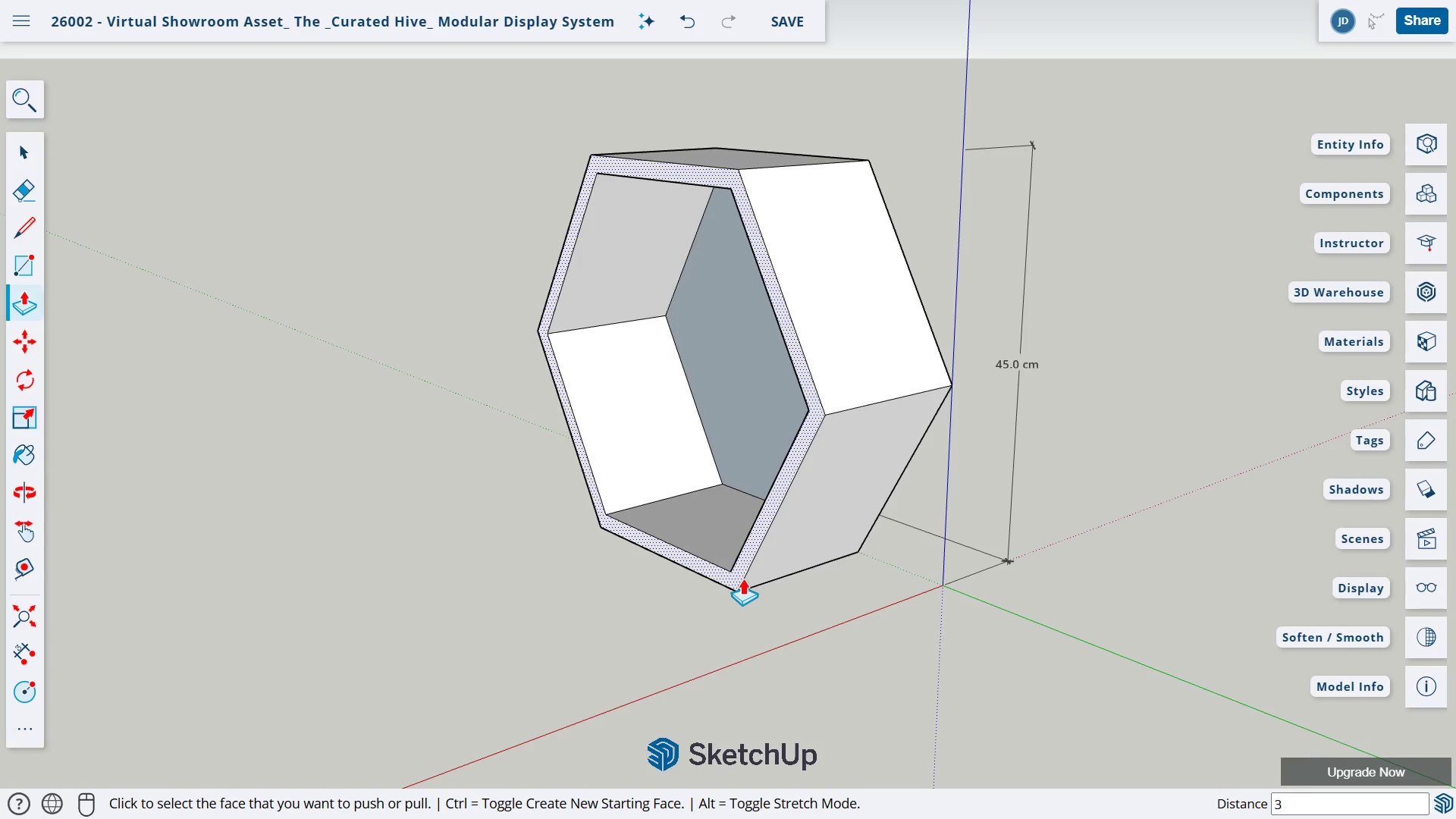 
key(Numpad3)
 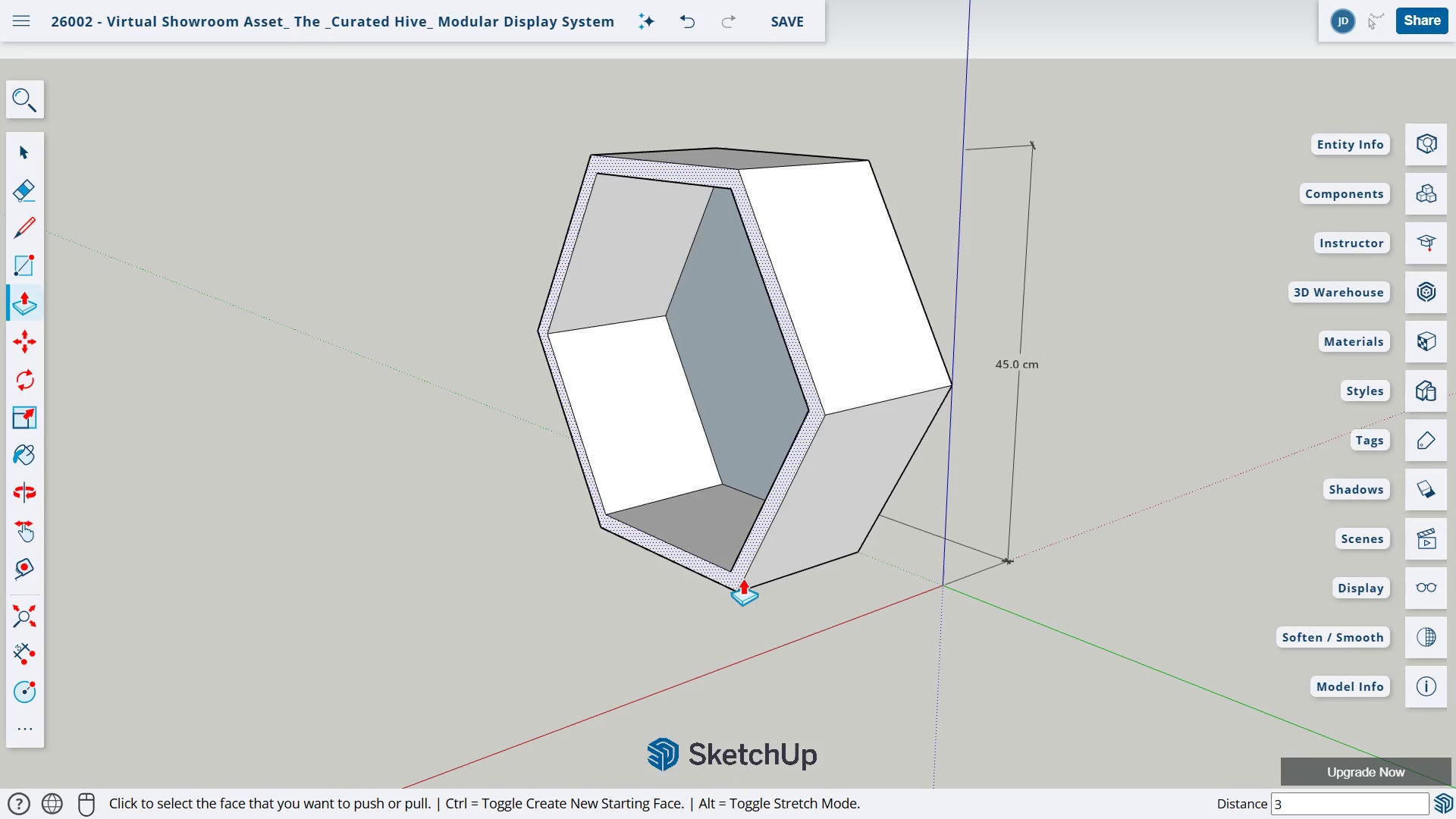 
key(Numpad0)
 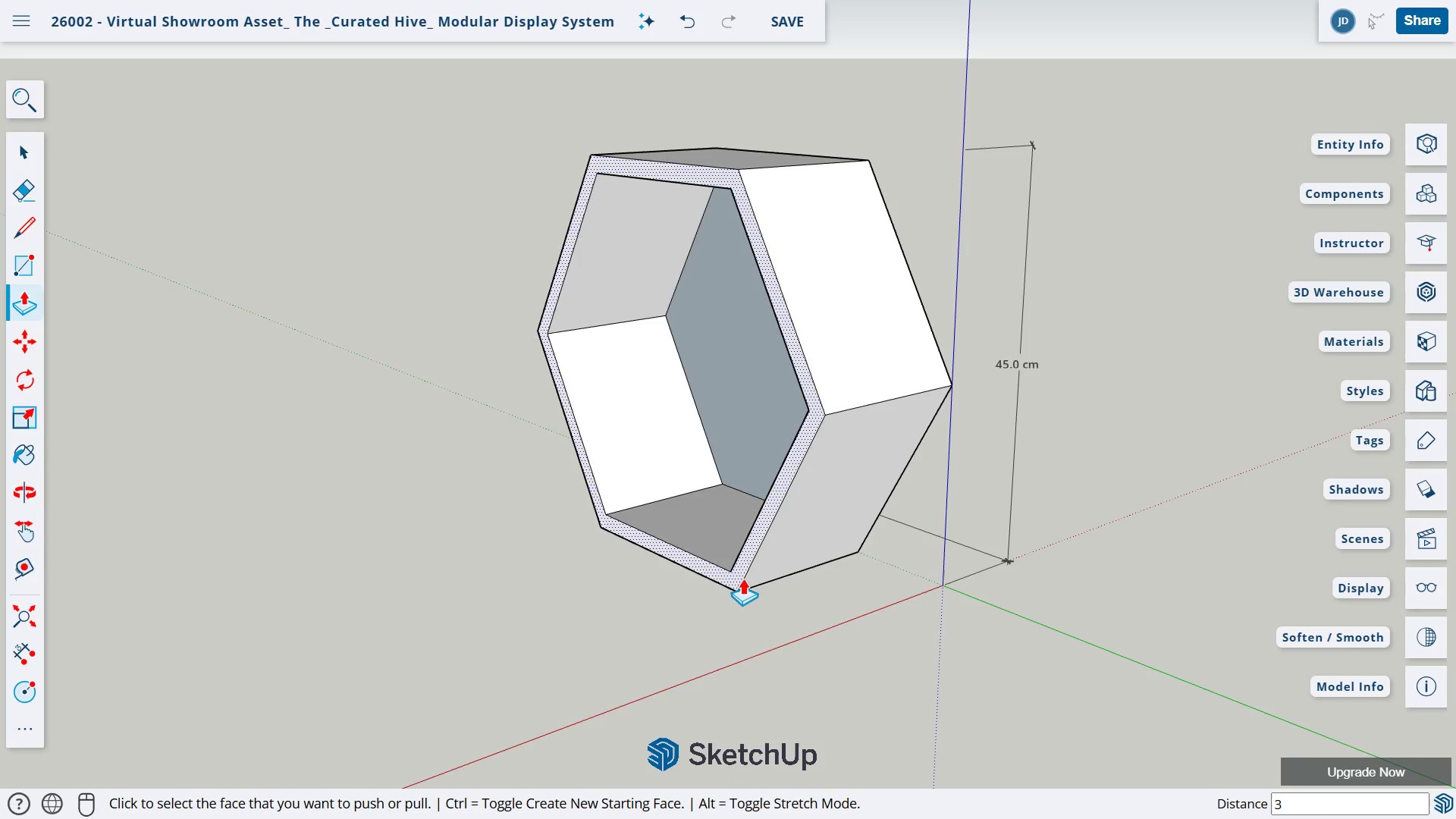 
key(Numpad0)
 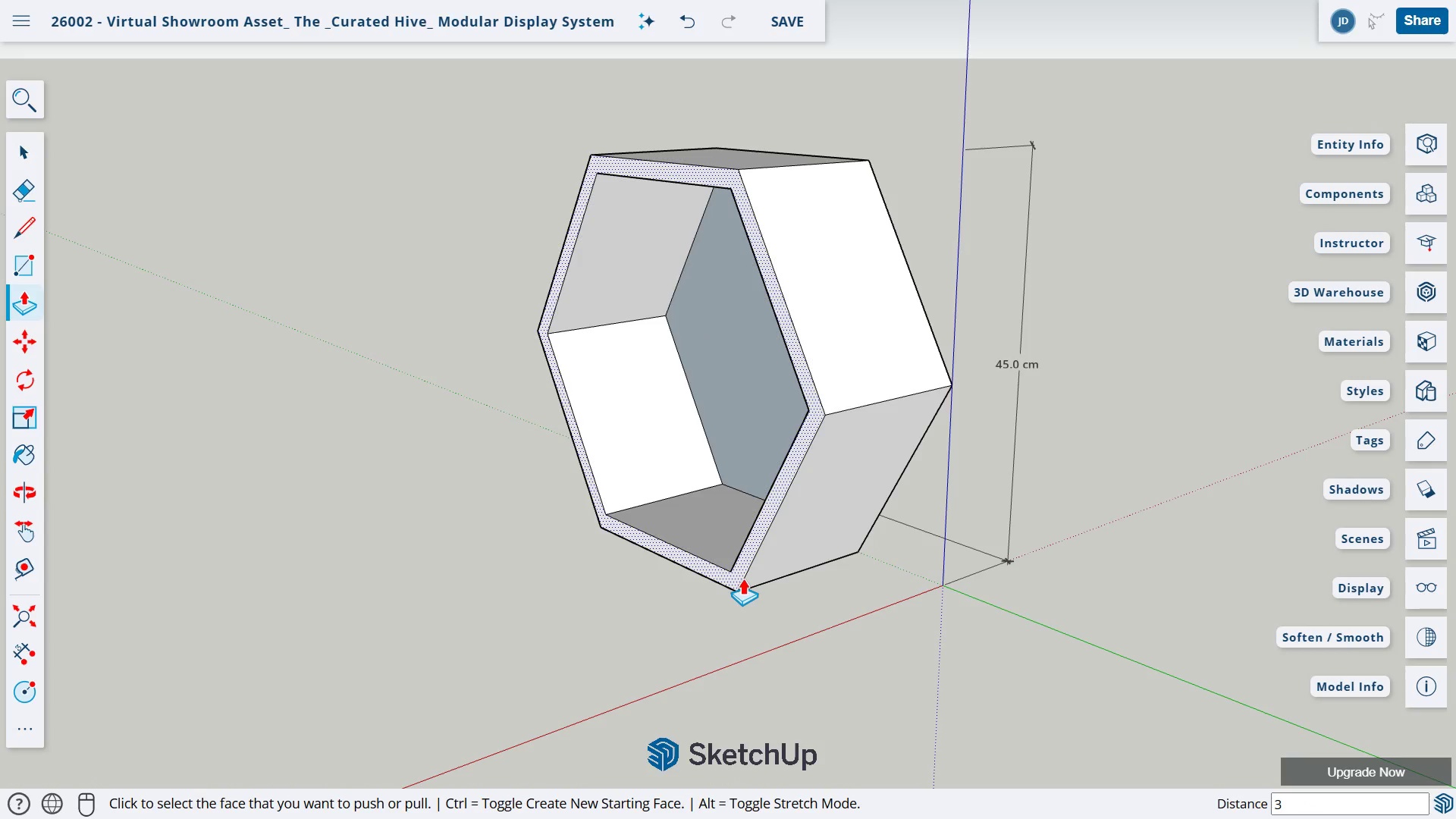 
key(Numpad0)
 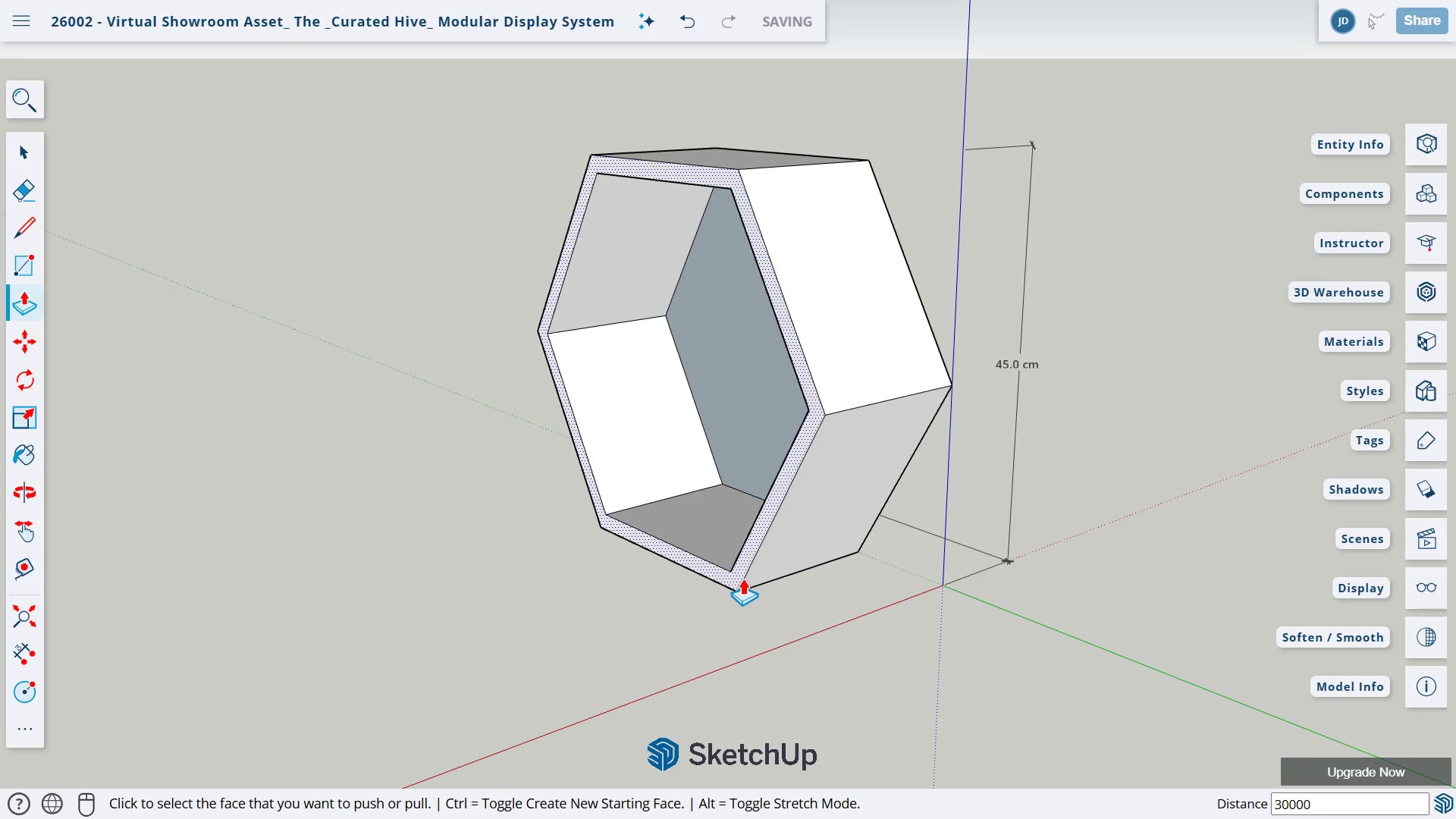 
key(Numpad0)
 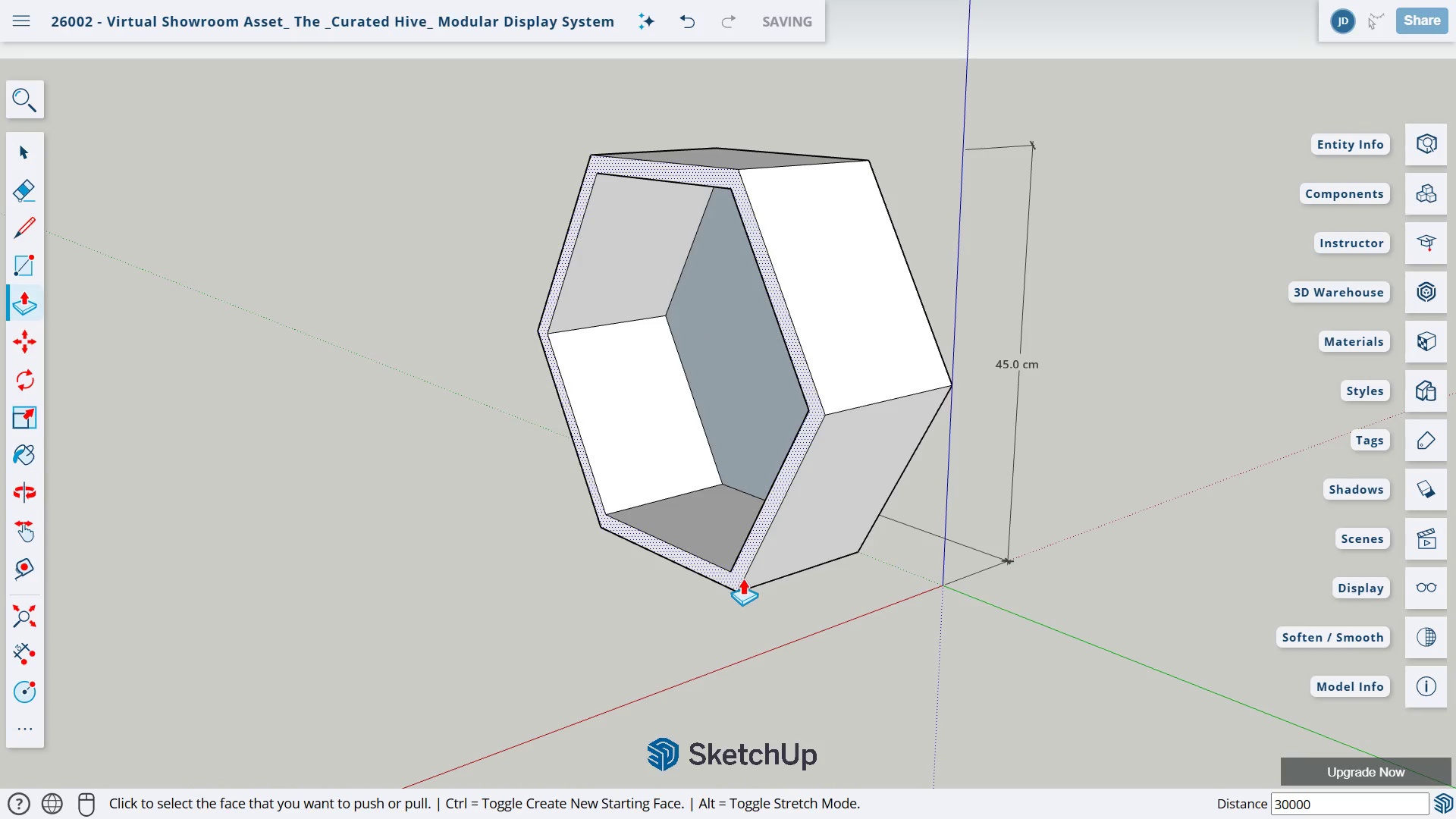 
key(Backspace)
 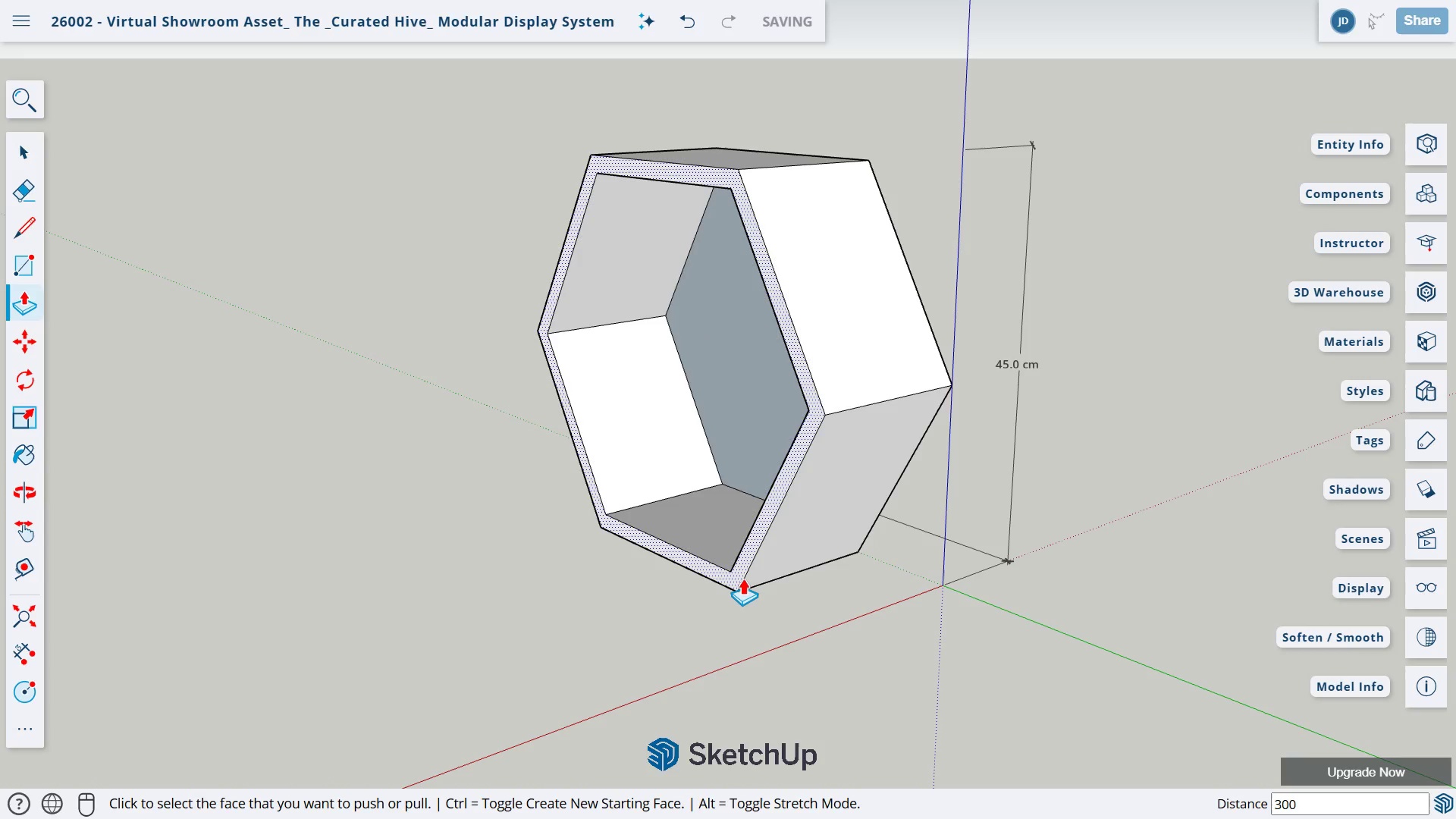 
key(Backspace)
 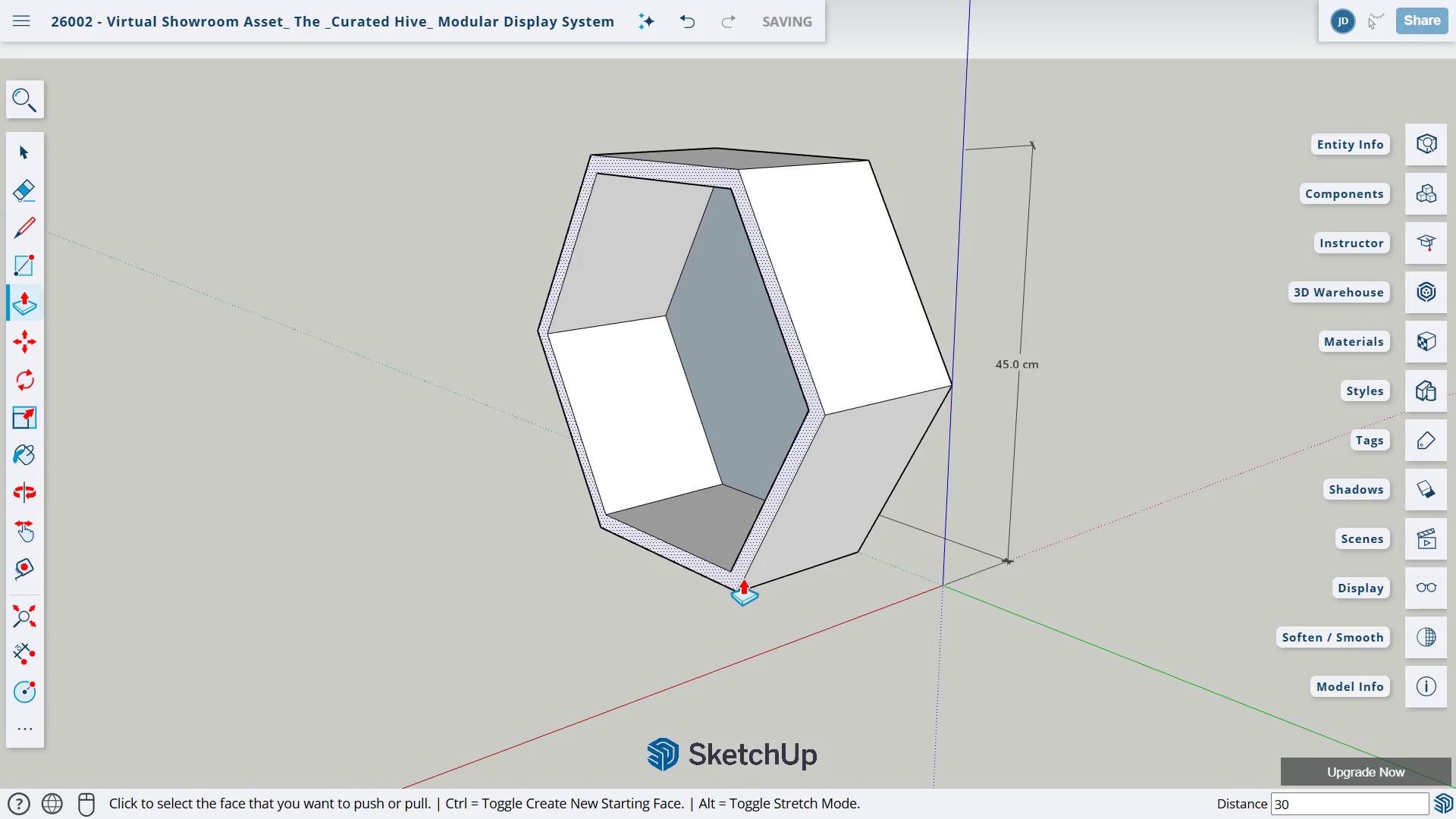 
key(Backspace)
 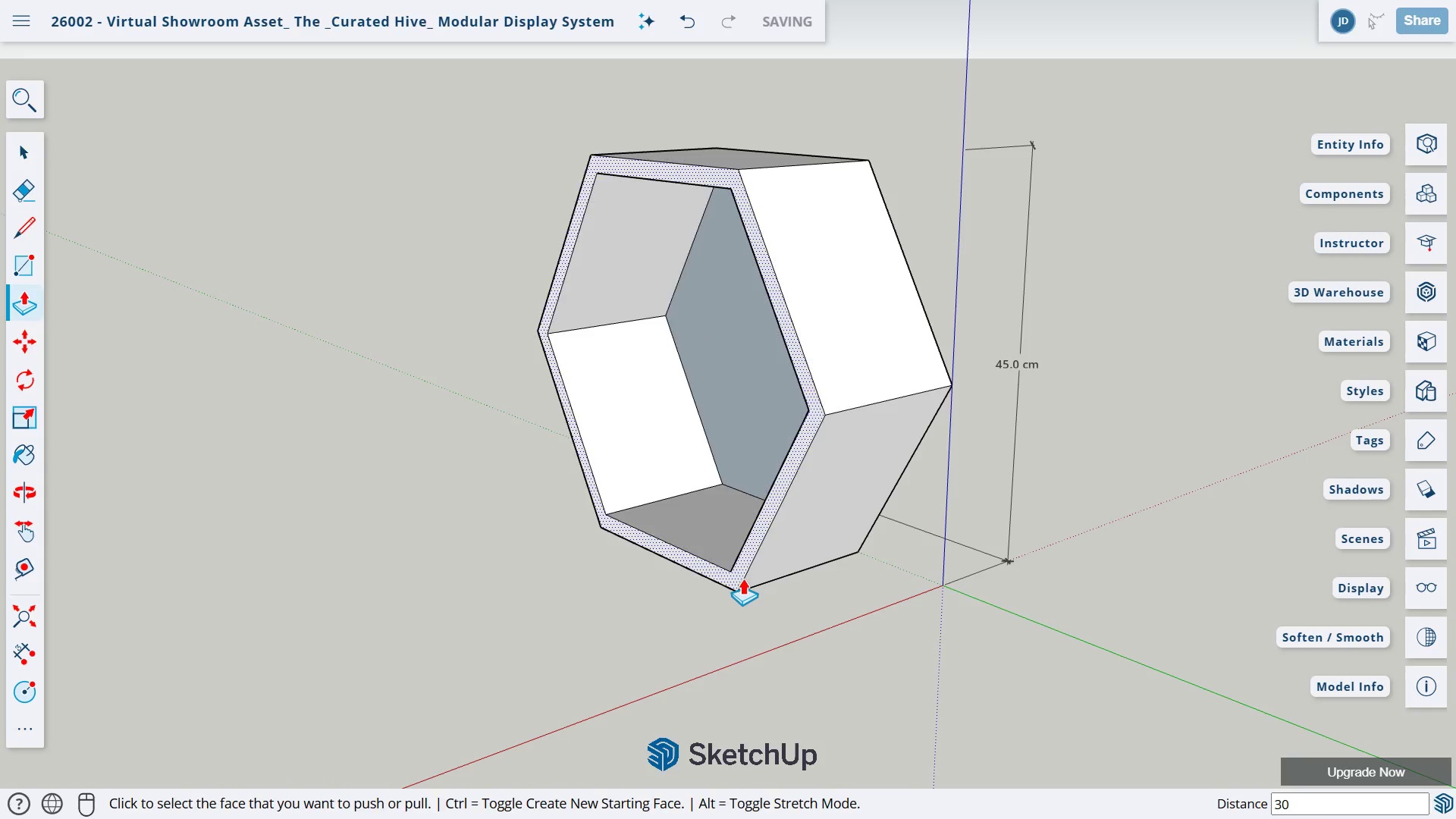 
key(Enter)
 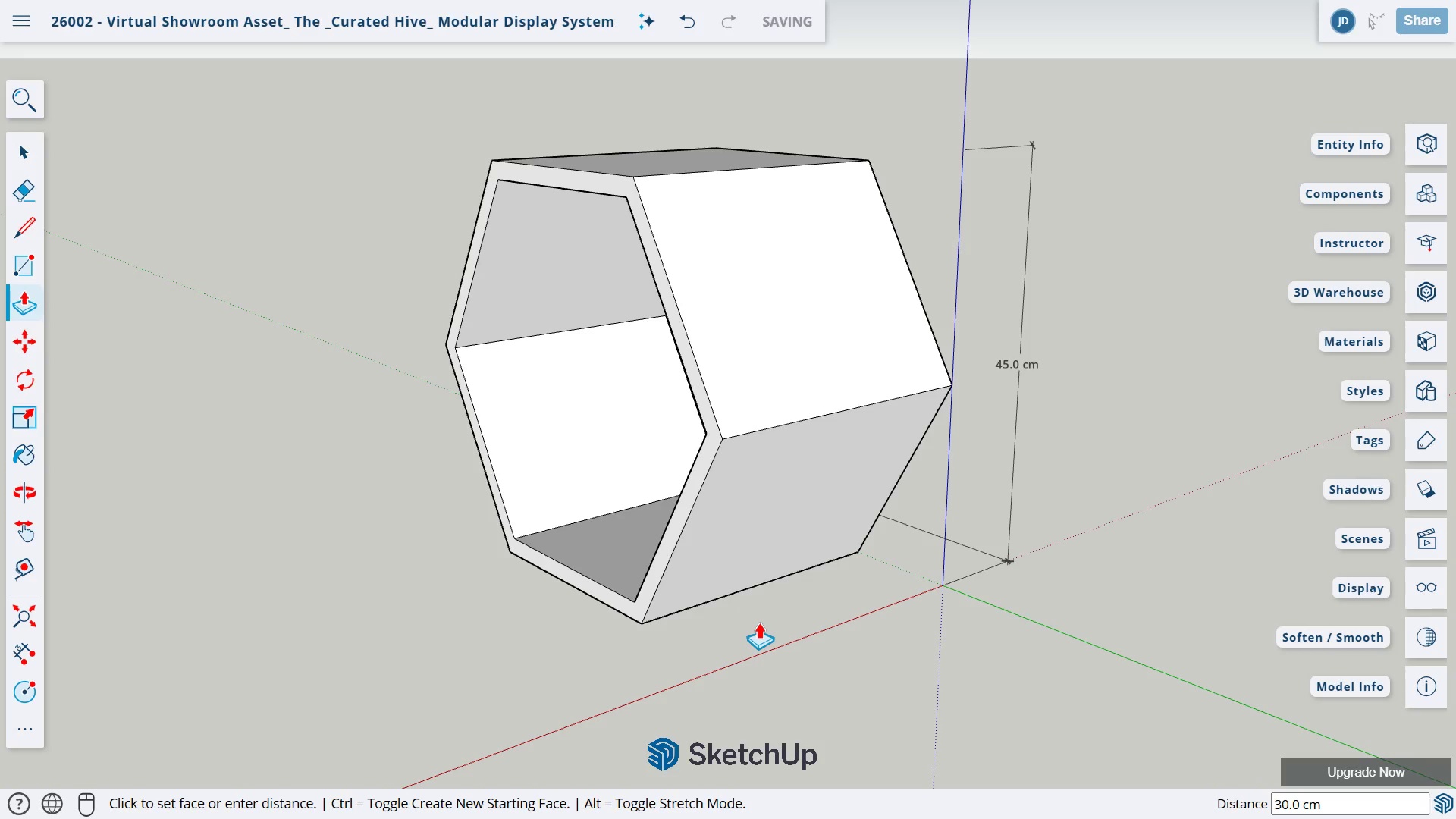 
key(Escape)
 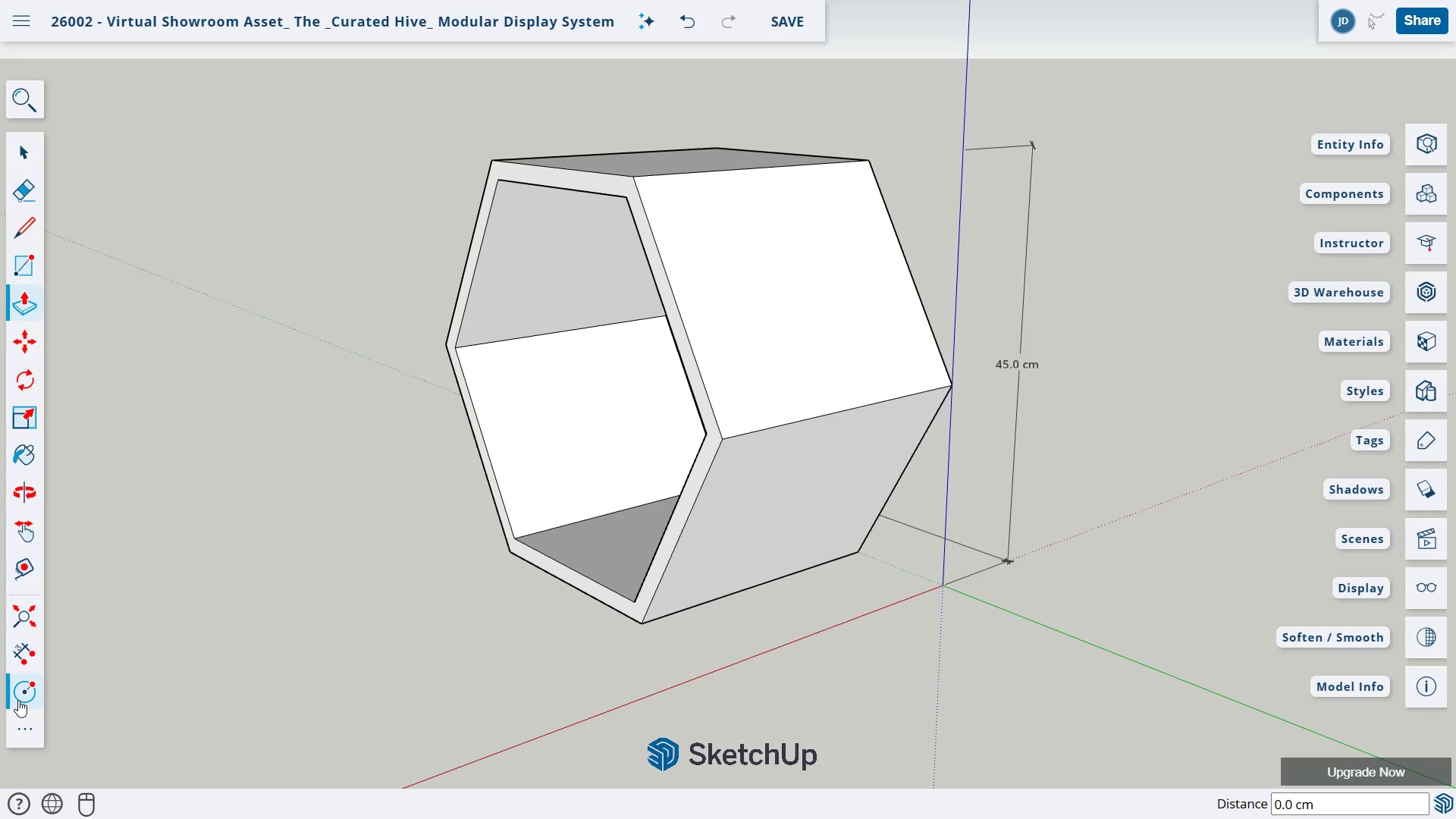 
left_click([24, 651])
 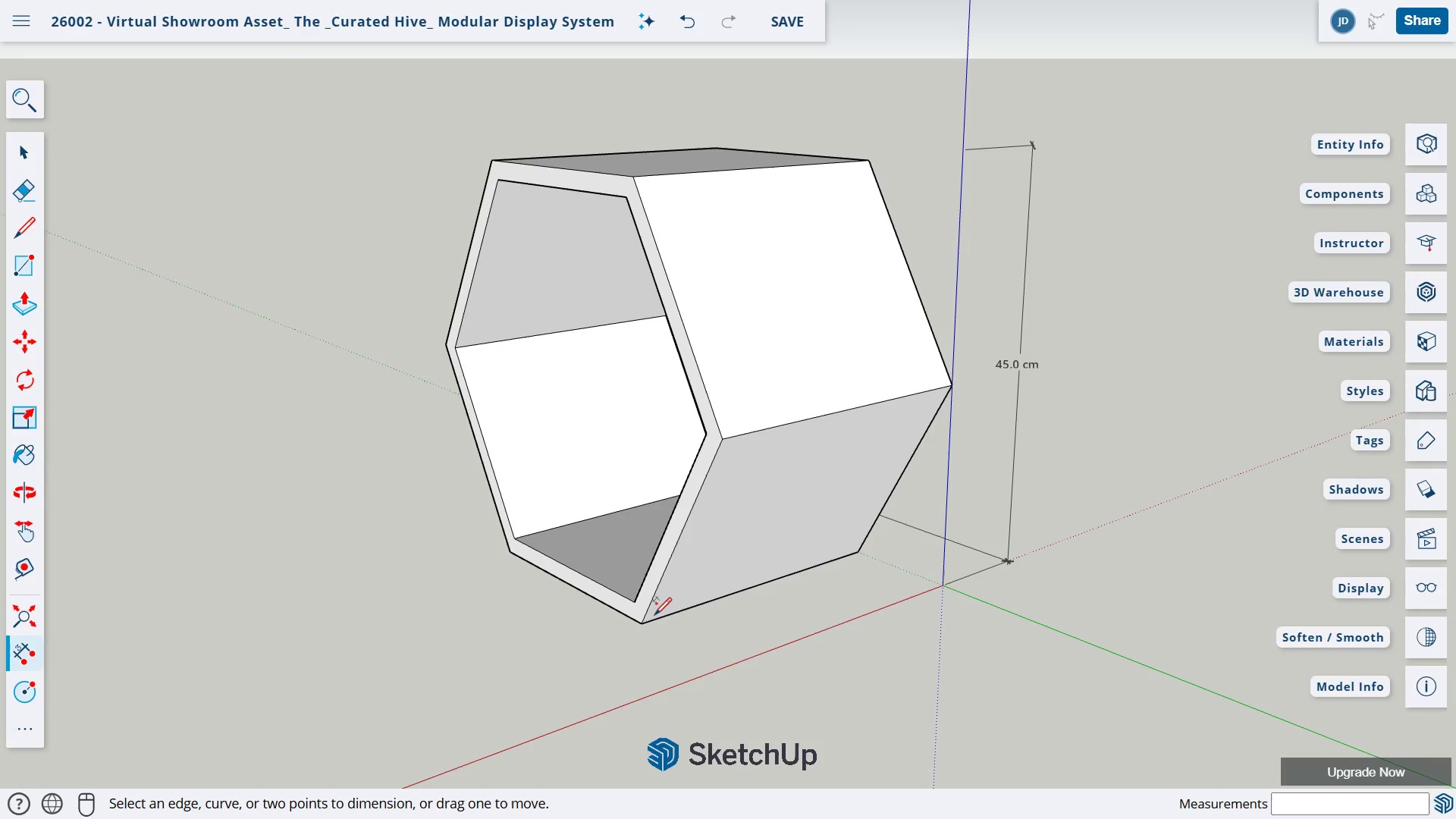 
left_click_drag(start_coordinate=[656, 620], to_coordinate=[1075, 704])
 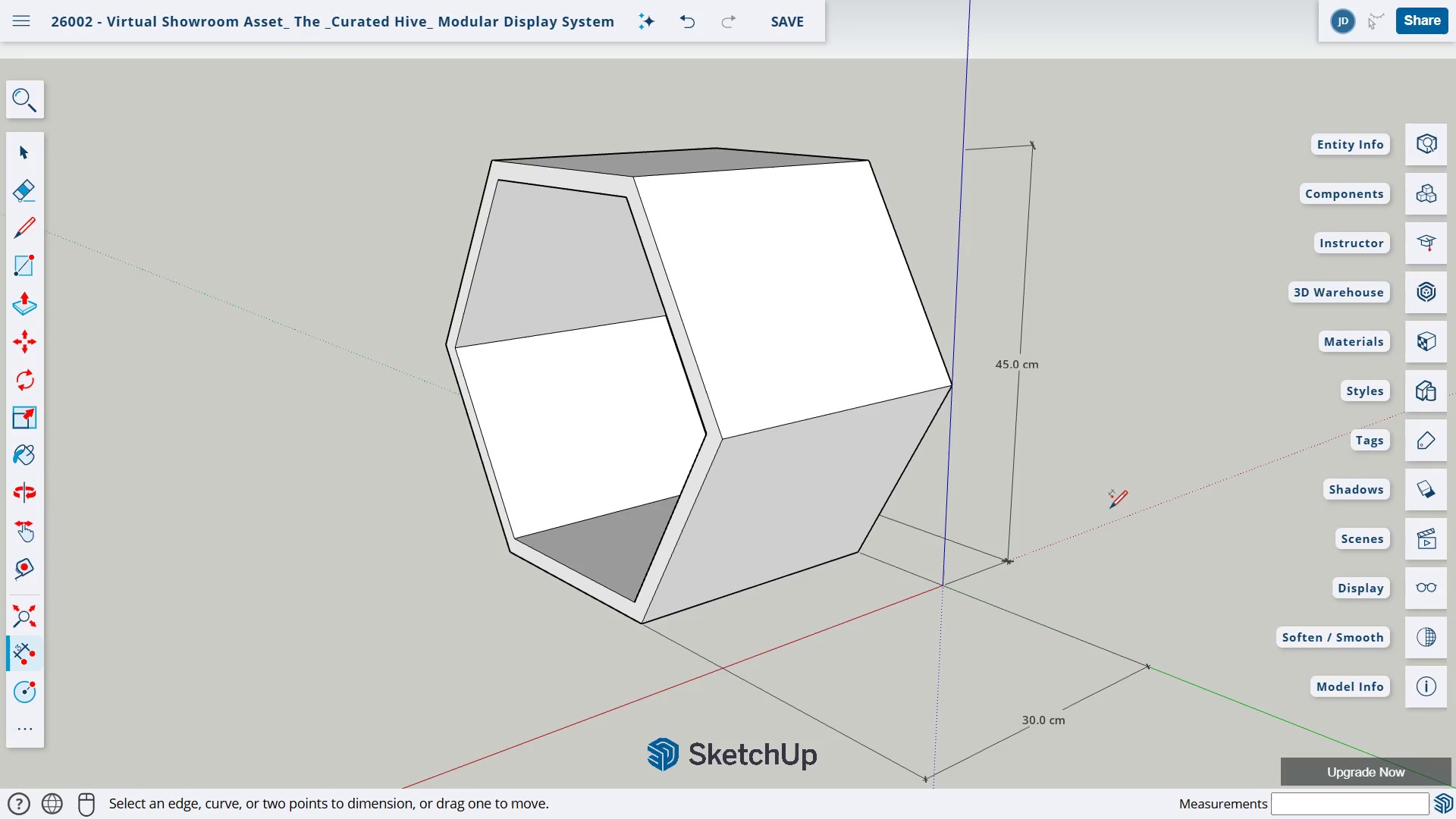 
key(O)
 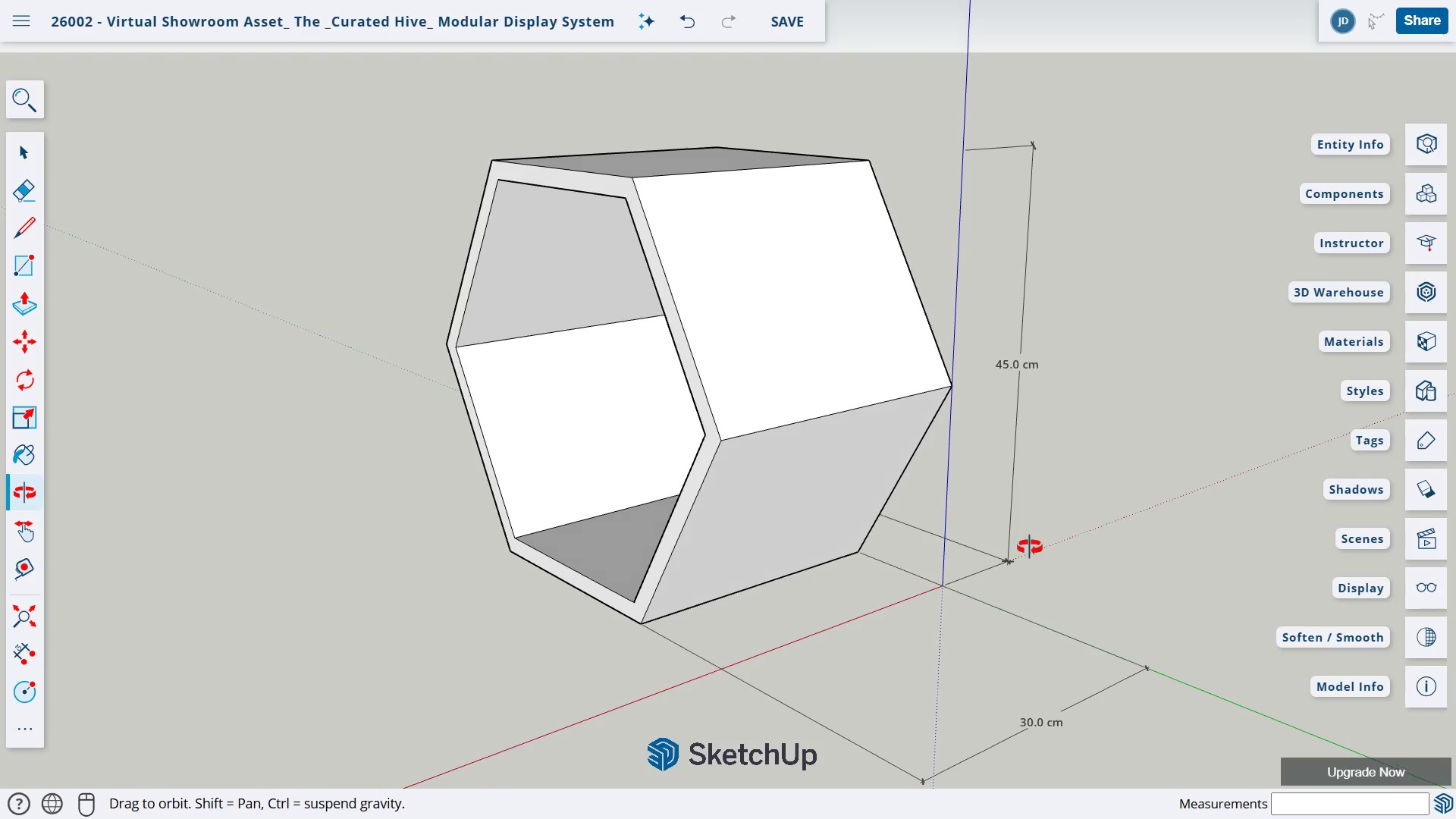 
left_click_drag(start_coordinate=[1100, 514], to_coordinate=[746, 520])
 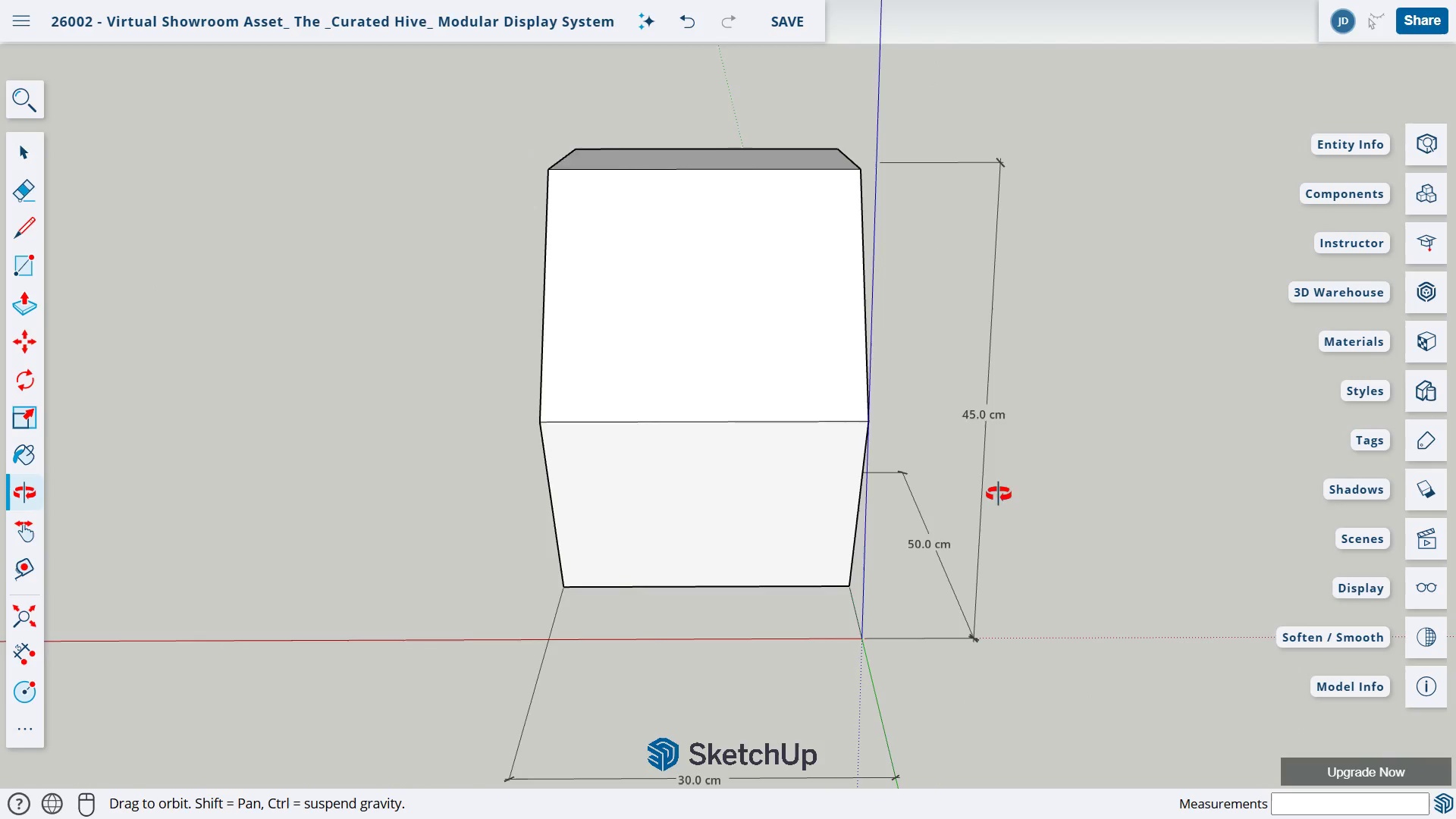 
left_click_drag(start_coordinate=[1031, 485], to_coordinate=[573, 513])
 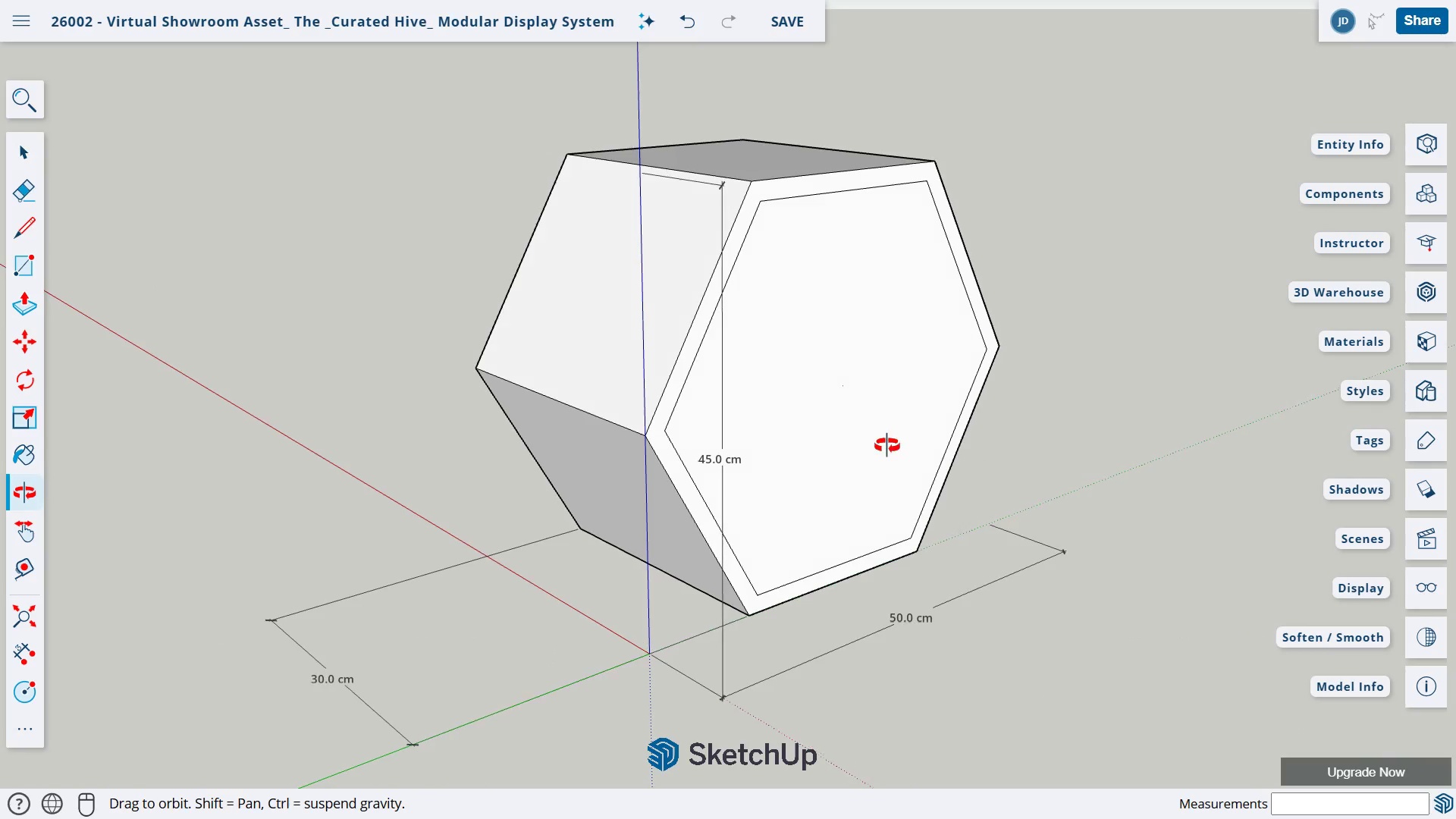 
left_click_drag(start_coordinate=[906, 435], to_coordinate=[374, 455])
 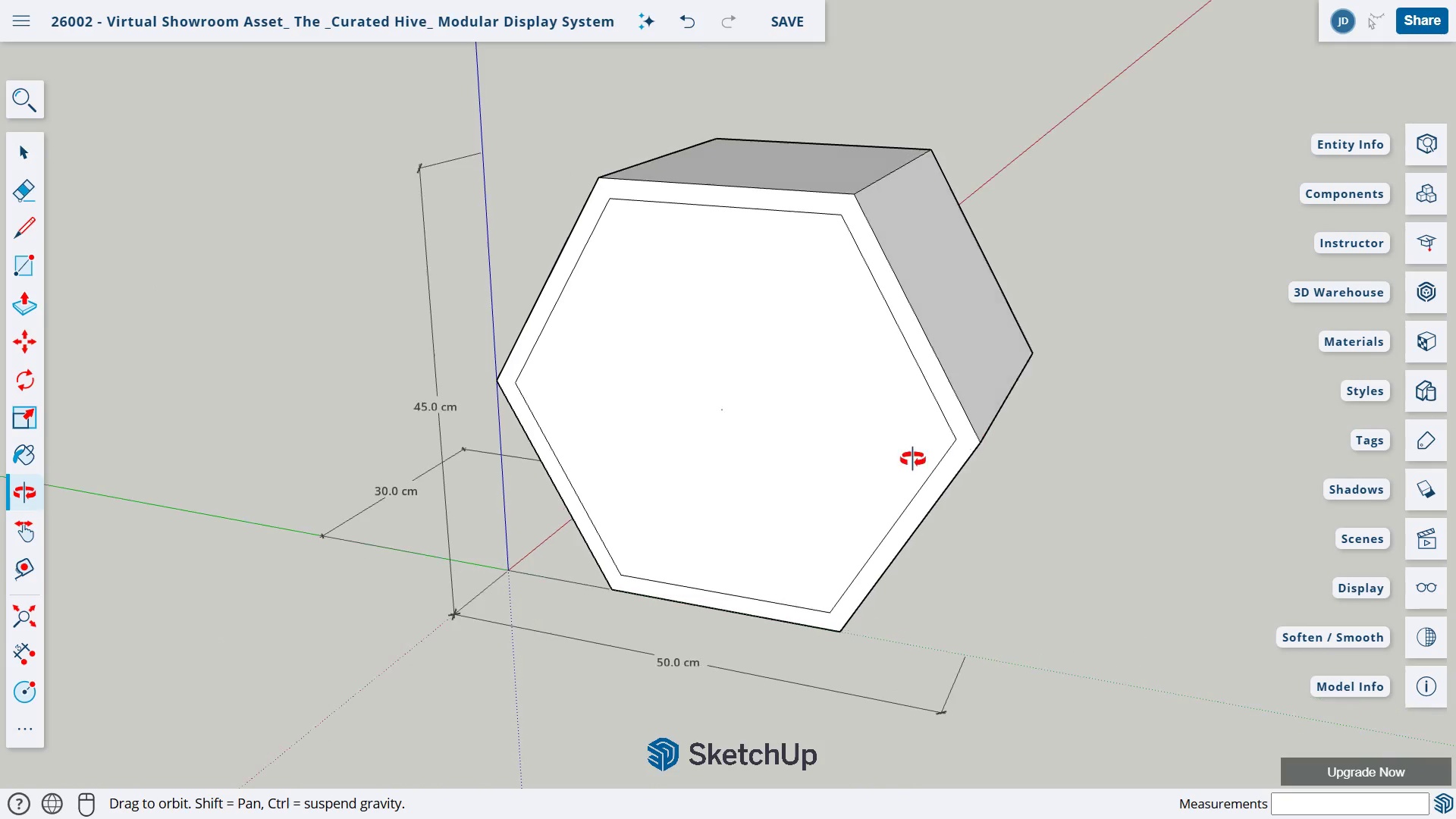 
left_click_drag(start_coordinate=[967, 449], to_coordinate=[353, 419])
 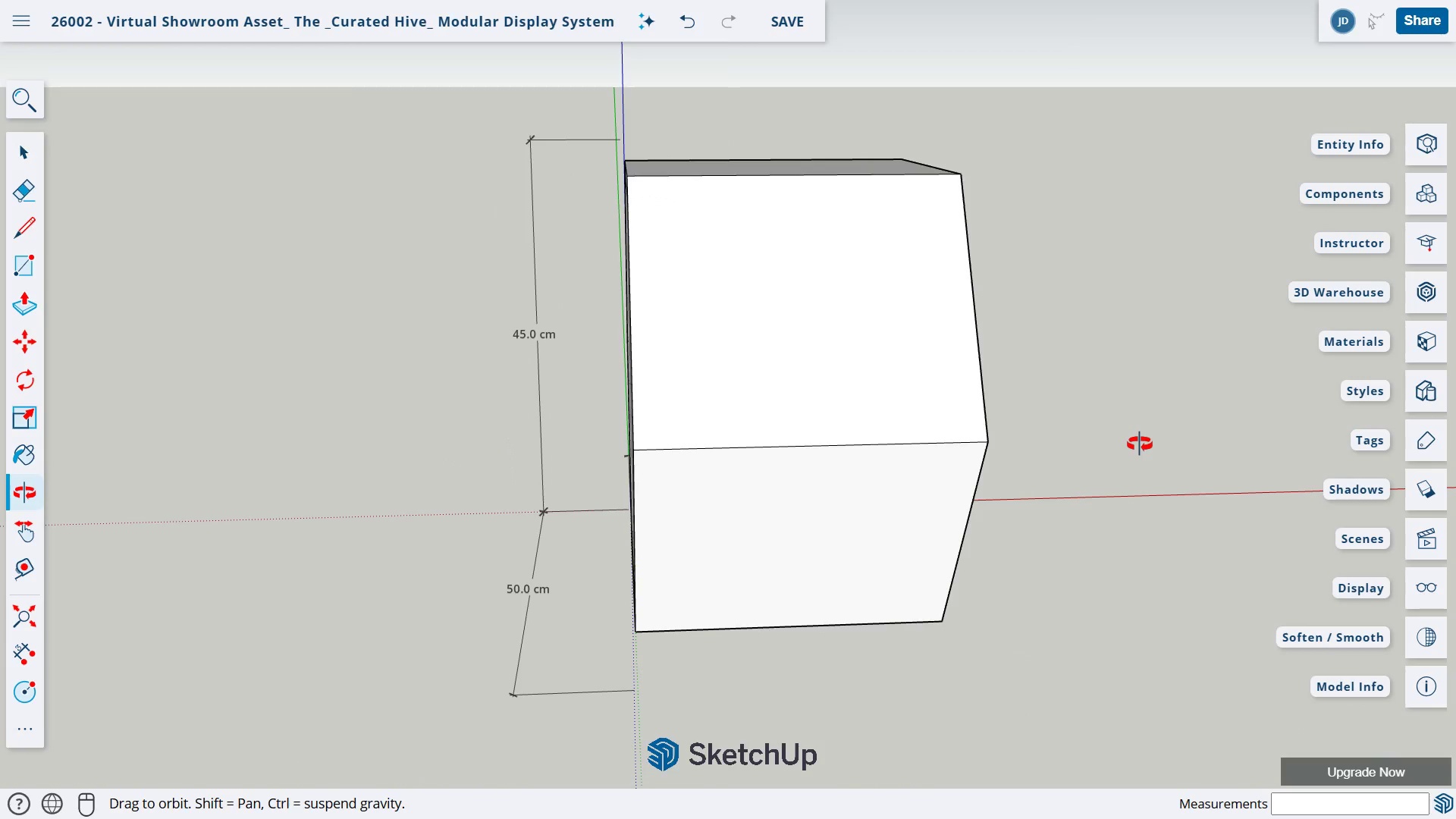 
left_click_drag(start_coordinate=[1161, 436], to_coordinate=[640, 457])
 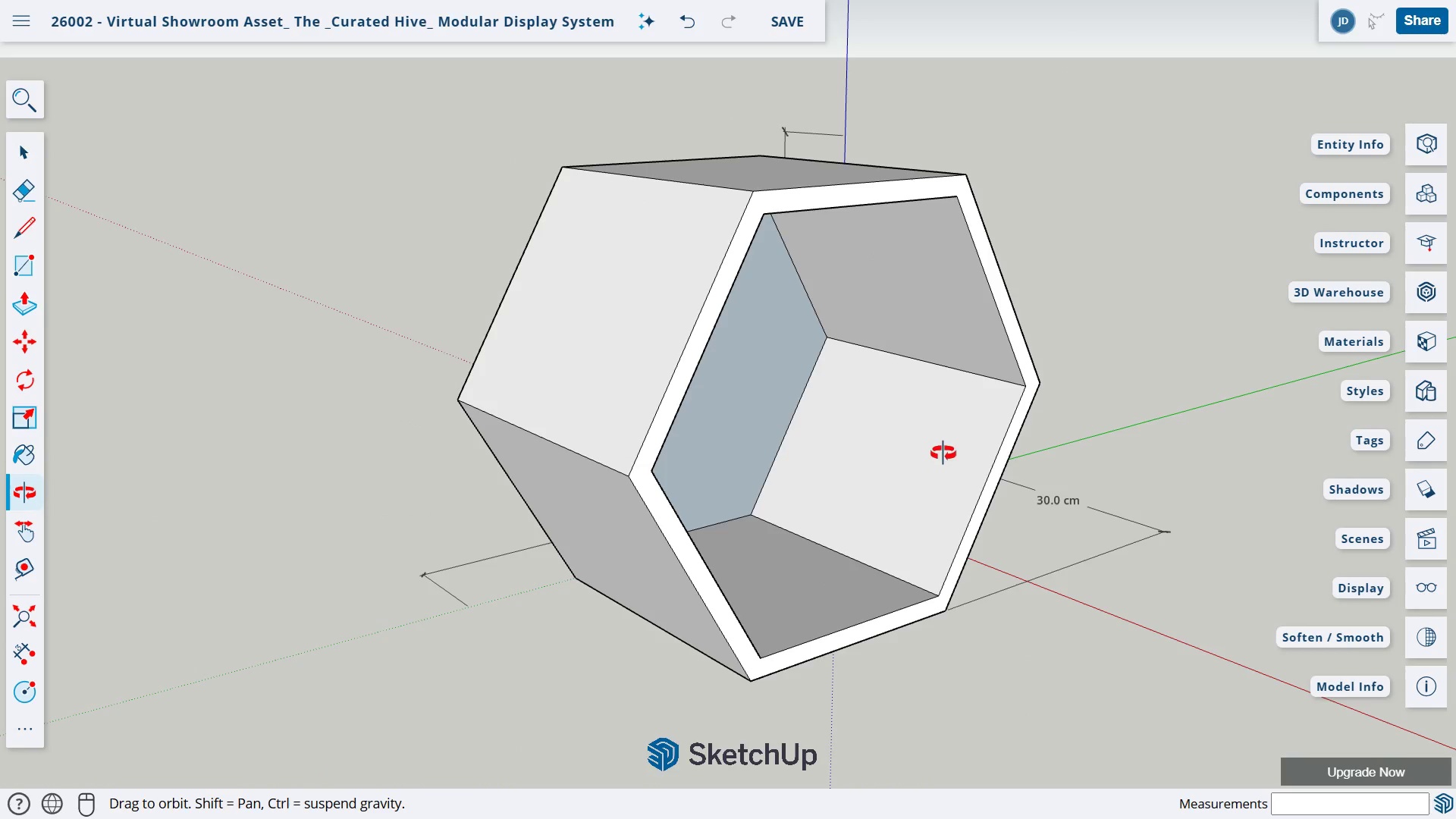 
left_click_drag(start_coordinate=[960, 449], to_coordinate=[593, 358])
 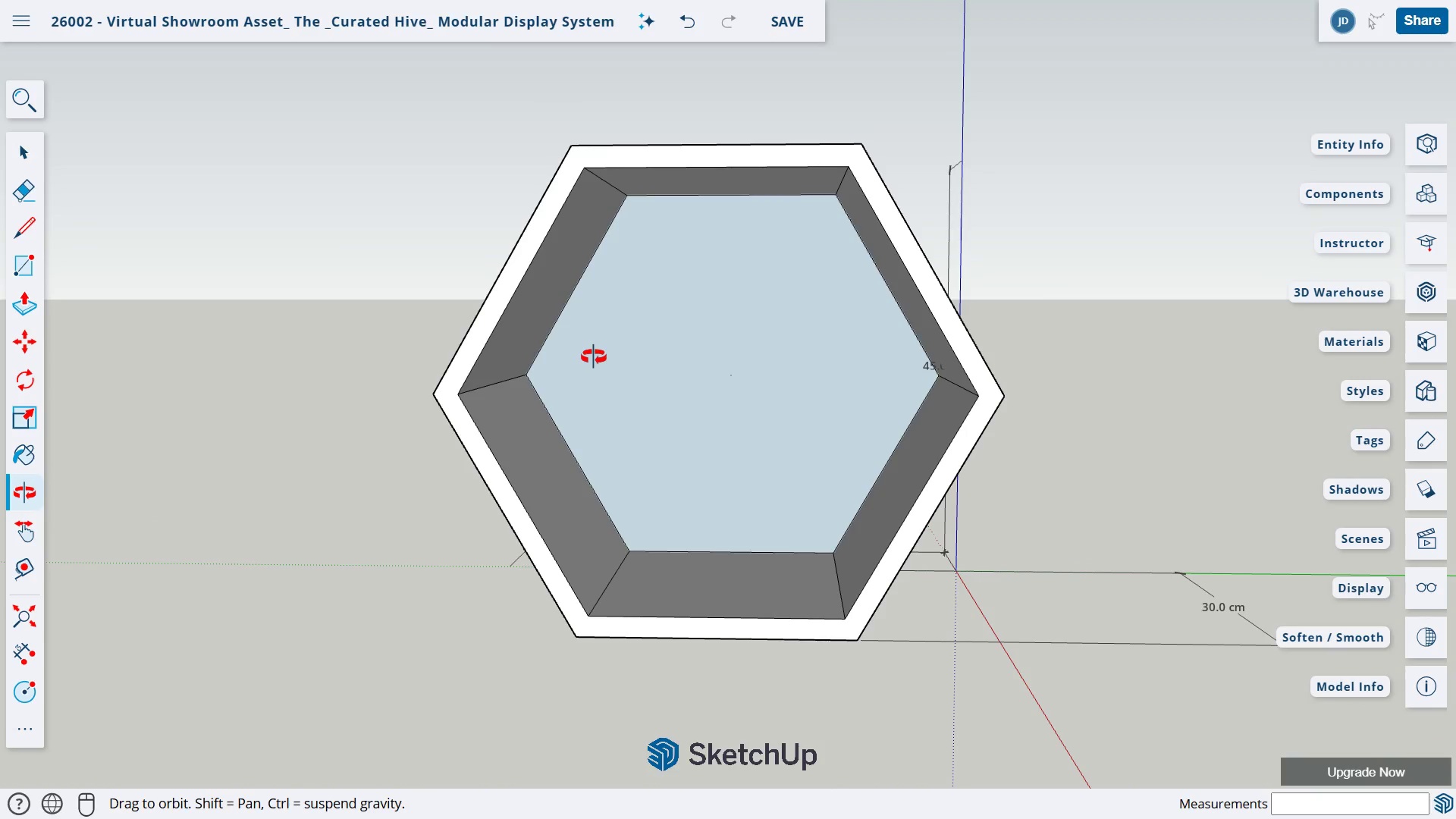 
left_click_drag(start_coordinate=[593, 356], to_coordinate=[1162, 407])
 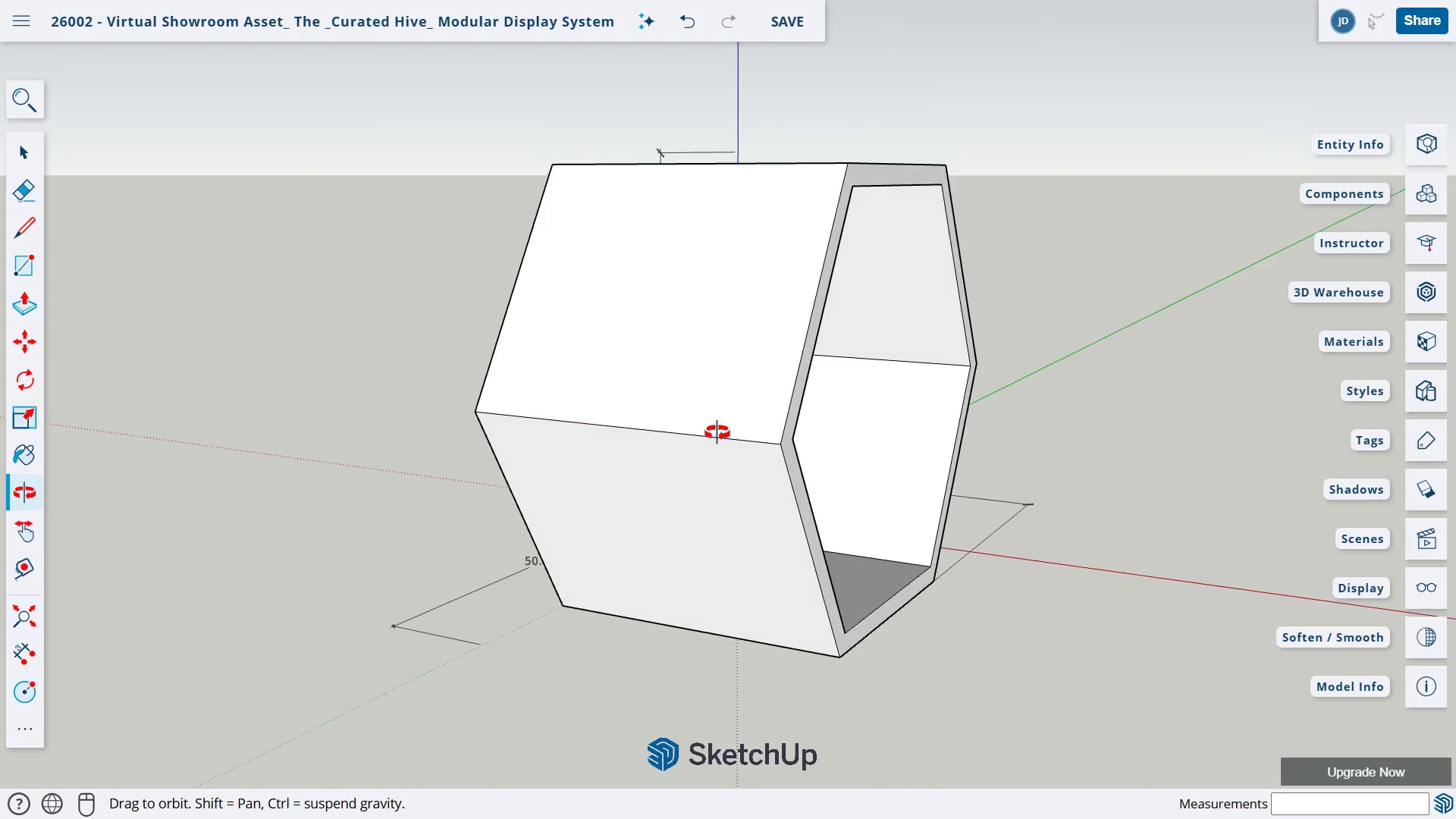 
left_click_drag(start_coordinate=[585, 423], to_coordinate=[1065, 428])
 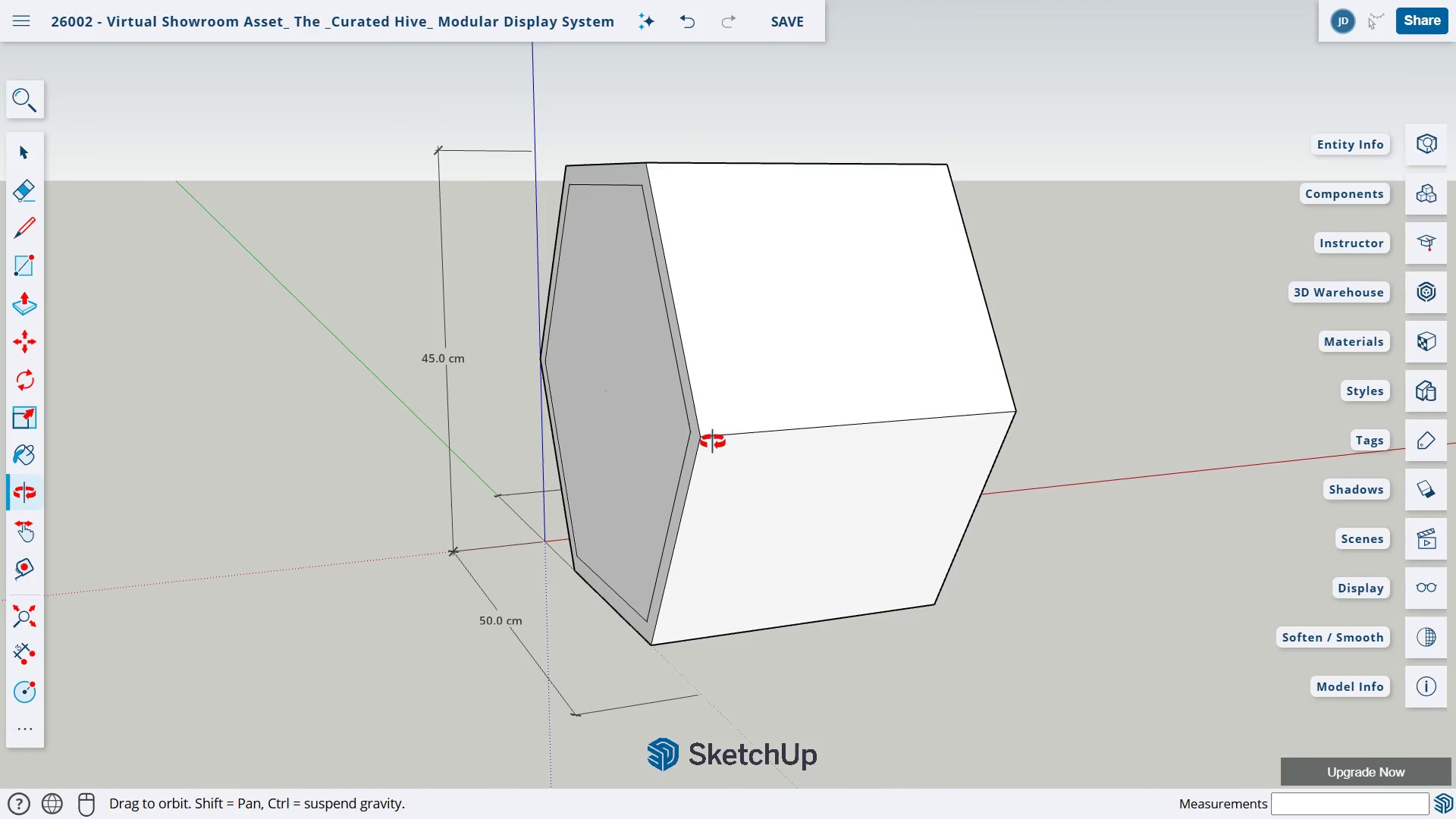 
left_click_drag(start_coordinate=[712, 441], to_coordinate=[726, 441])
 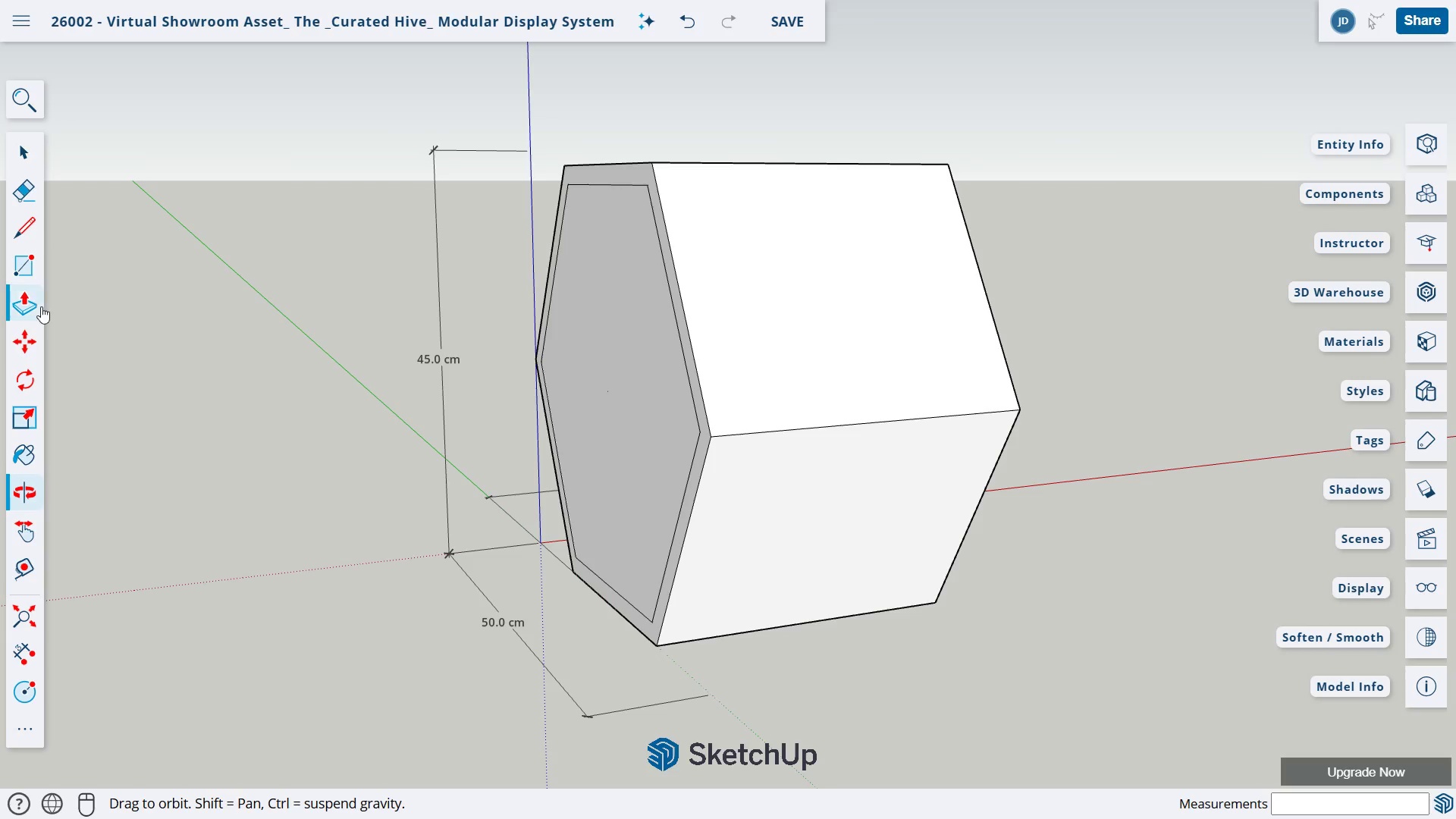 
left_click([39, 308])
 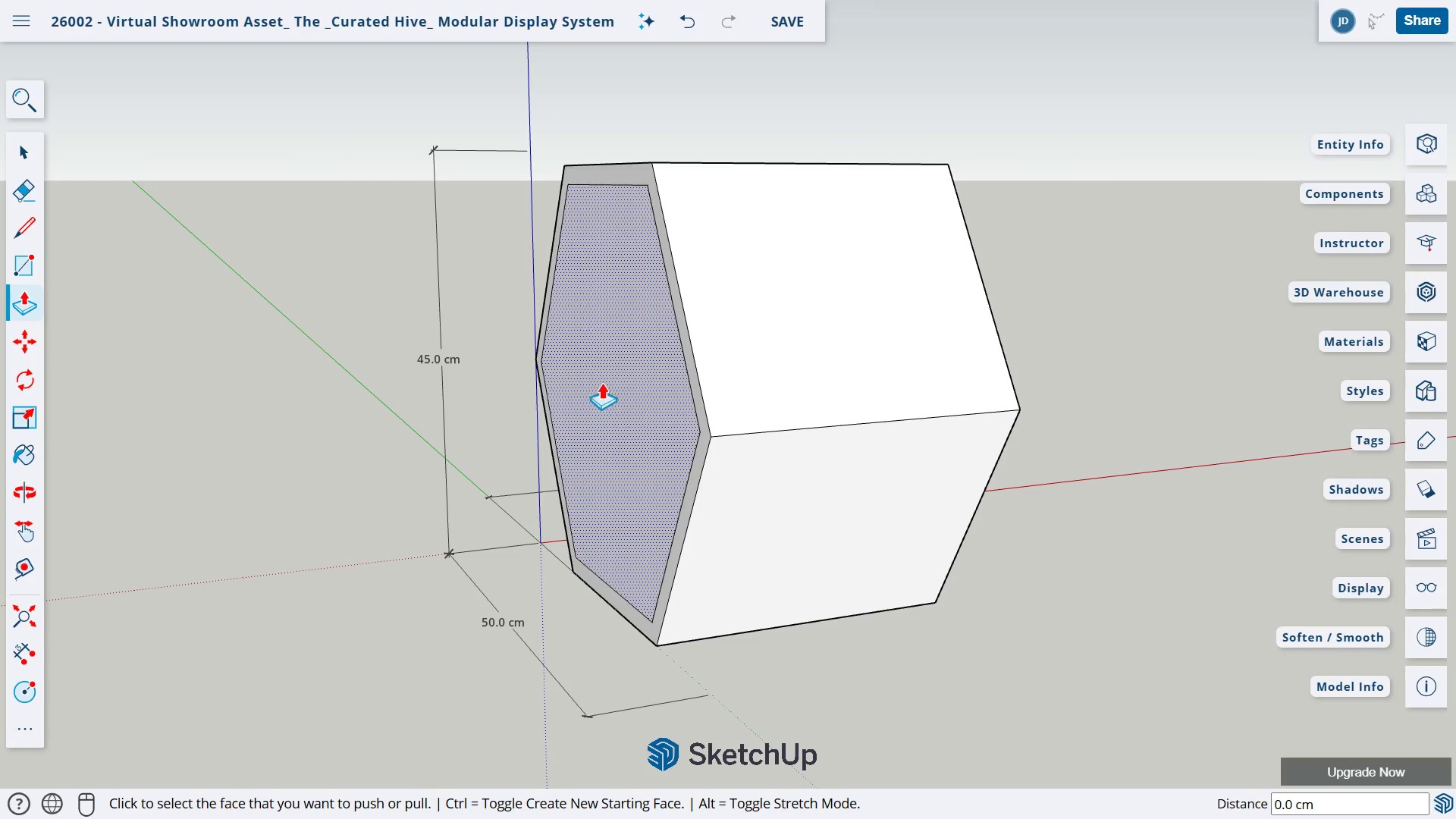 
left_click_drag(start_coordinate=[603, 383], to_coordinate=[237, 384])
 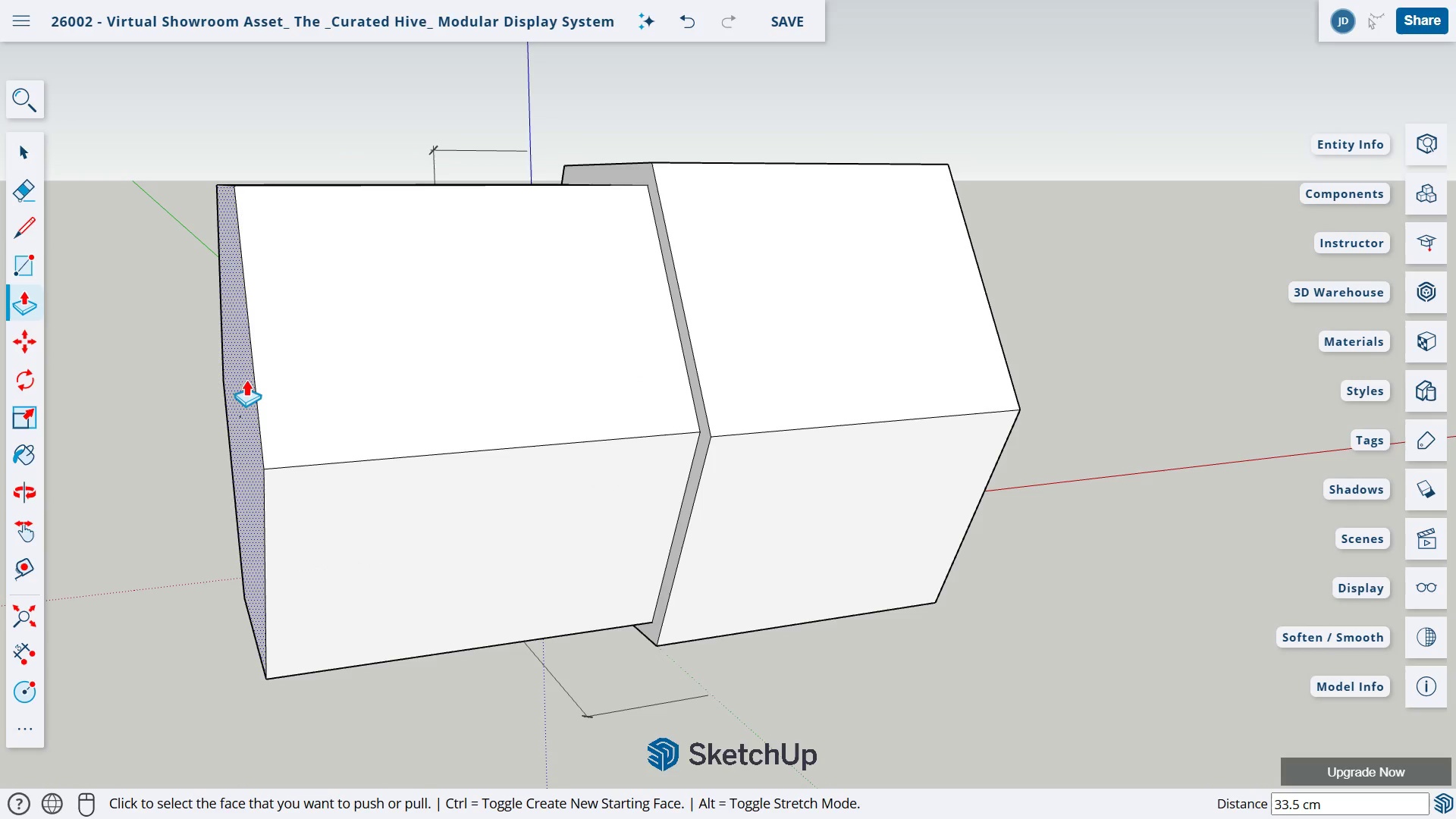 
key(E)
 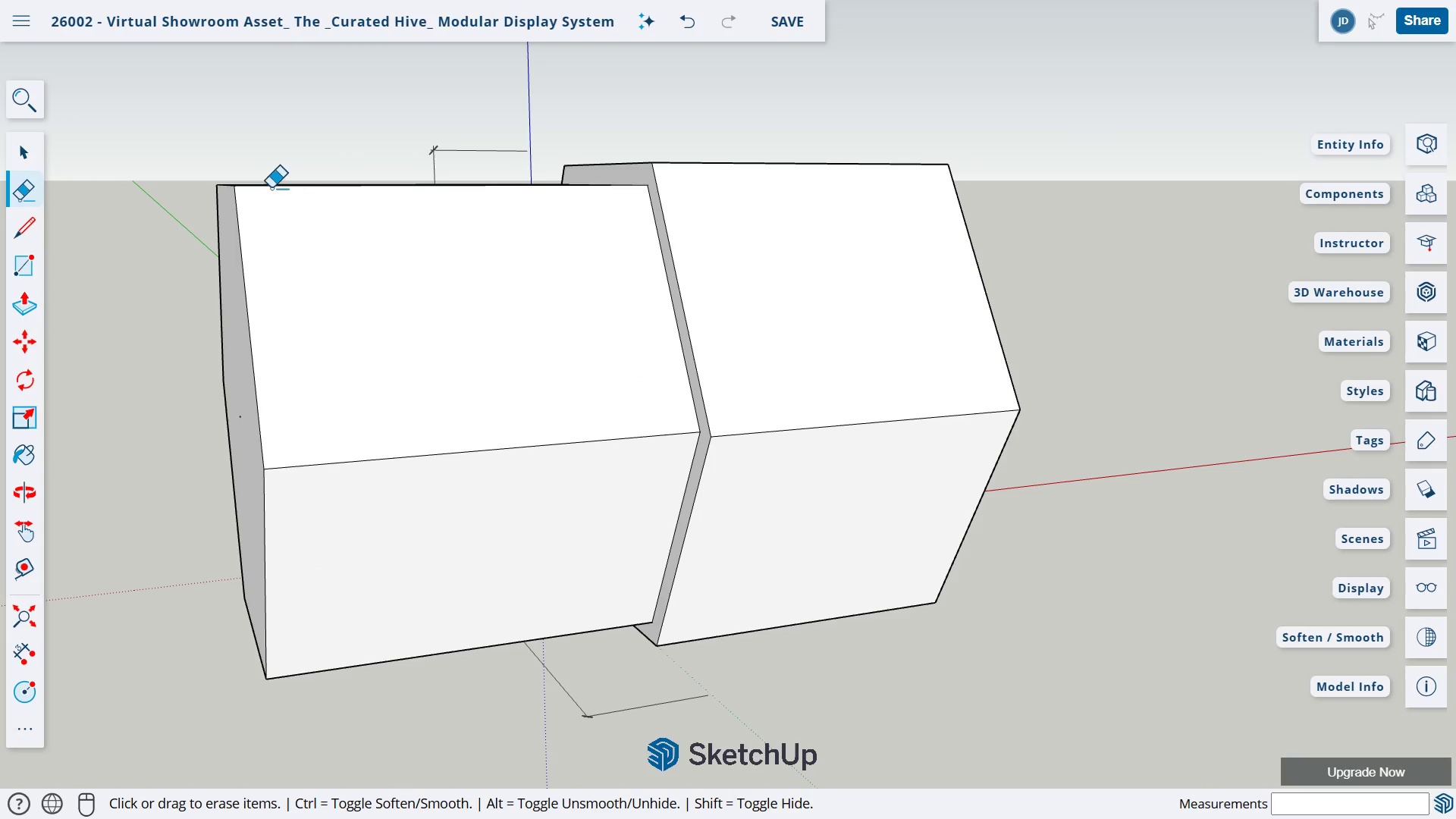 
left_click_drag(start_coordinate=[271, 188], to_coordinate=[248, 213])
 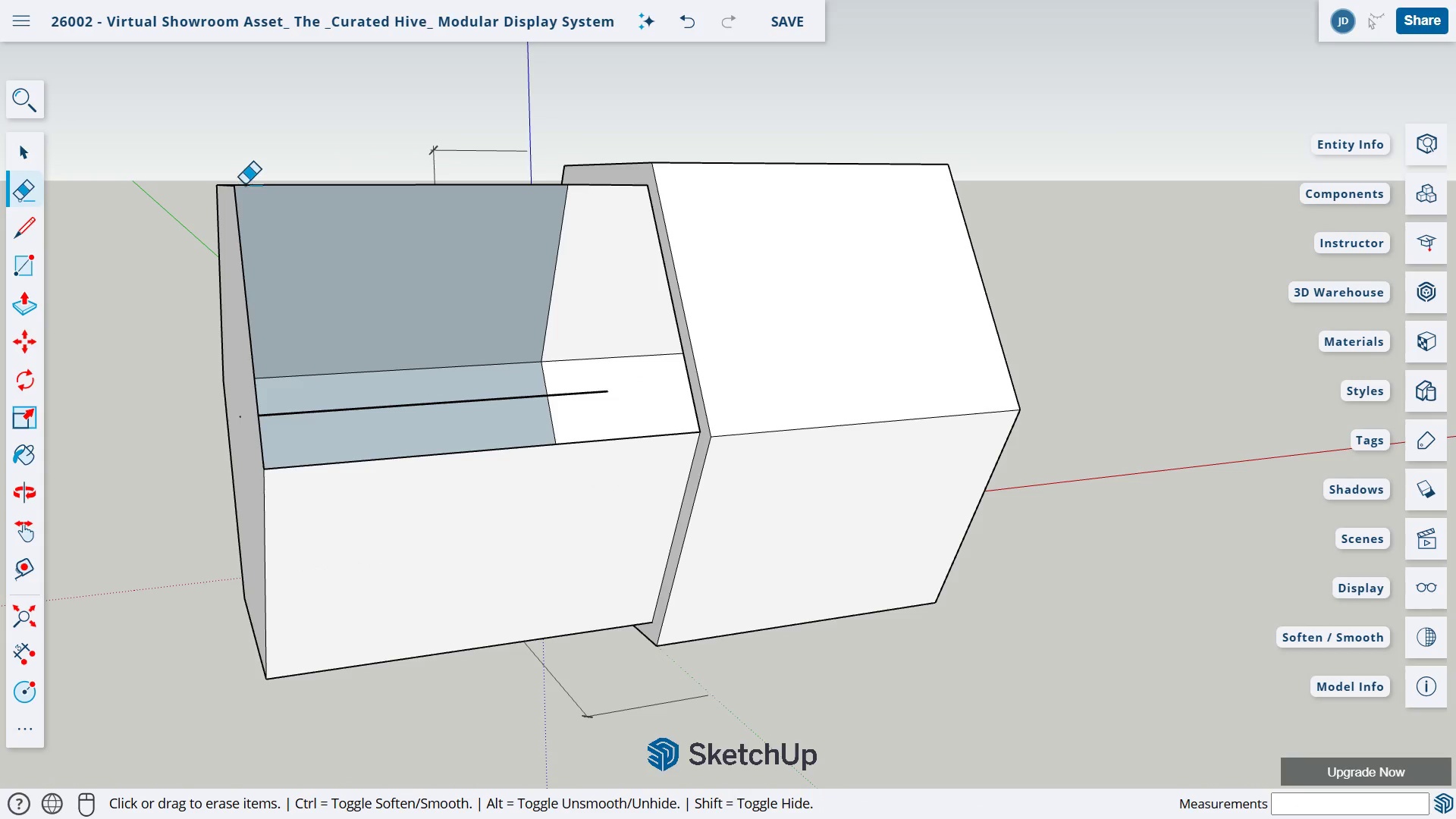 
left_click_drag(start_coordinate=[246, 184], to_coordinate=[235, 222])
 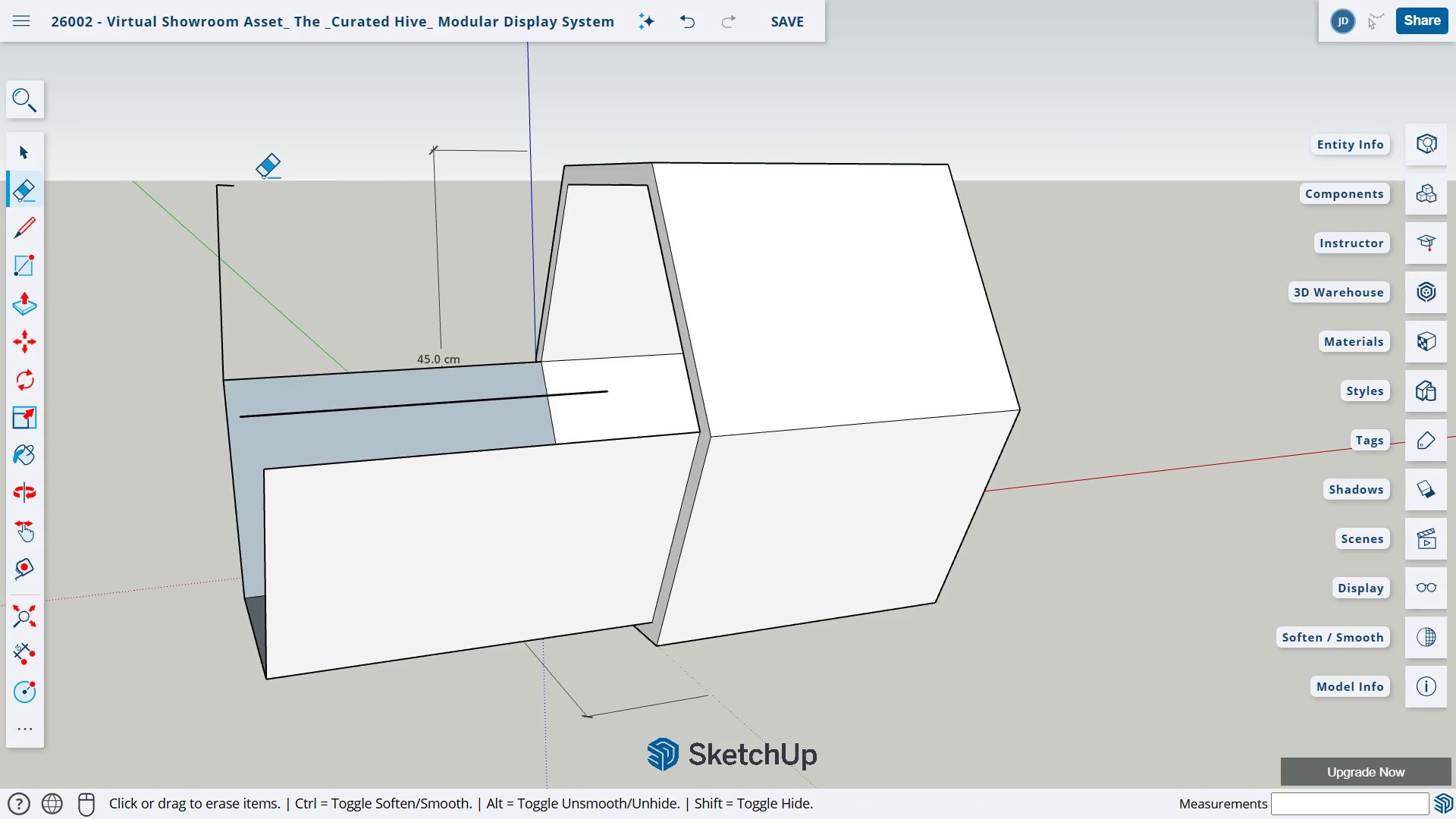 
left_click_drag(start_coordinate=[263, 177], to_coordinate=[201, 218])
 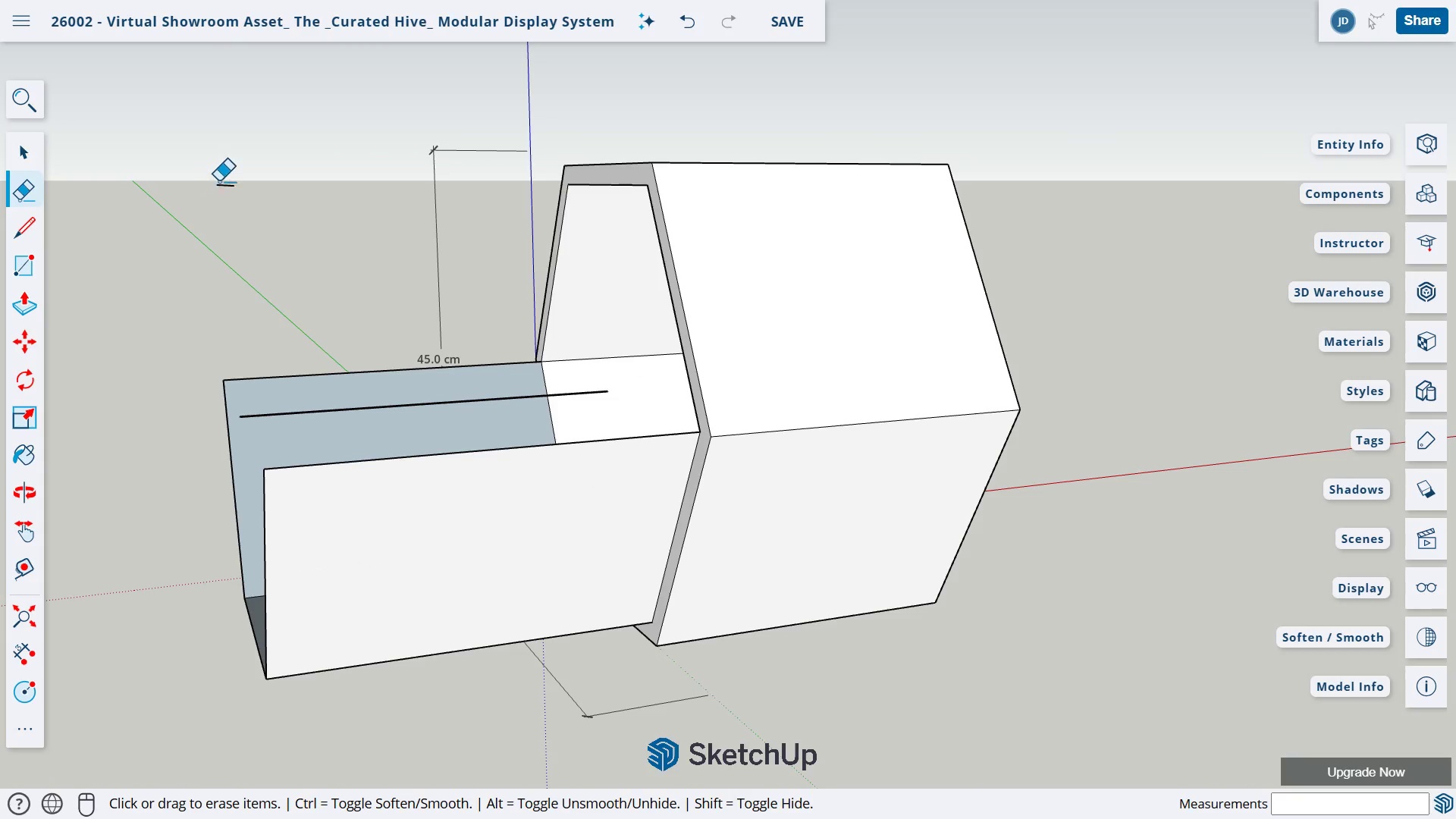 
left_click_drag(start_coordinate=[220, 181], to_coordinate=[221, 199])
 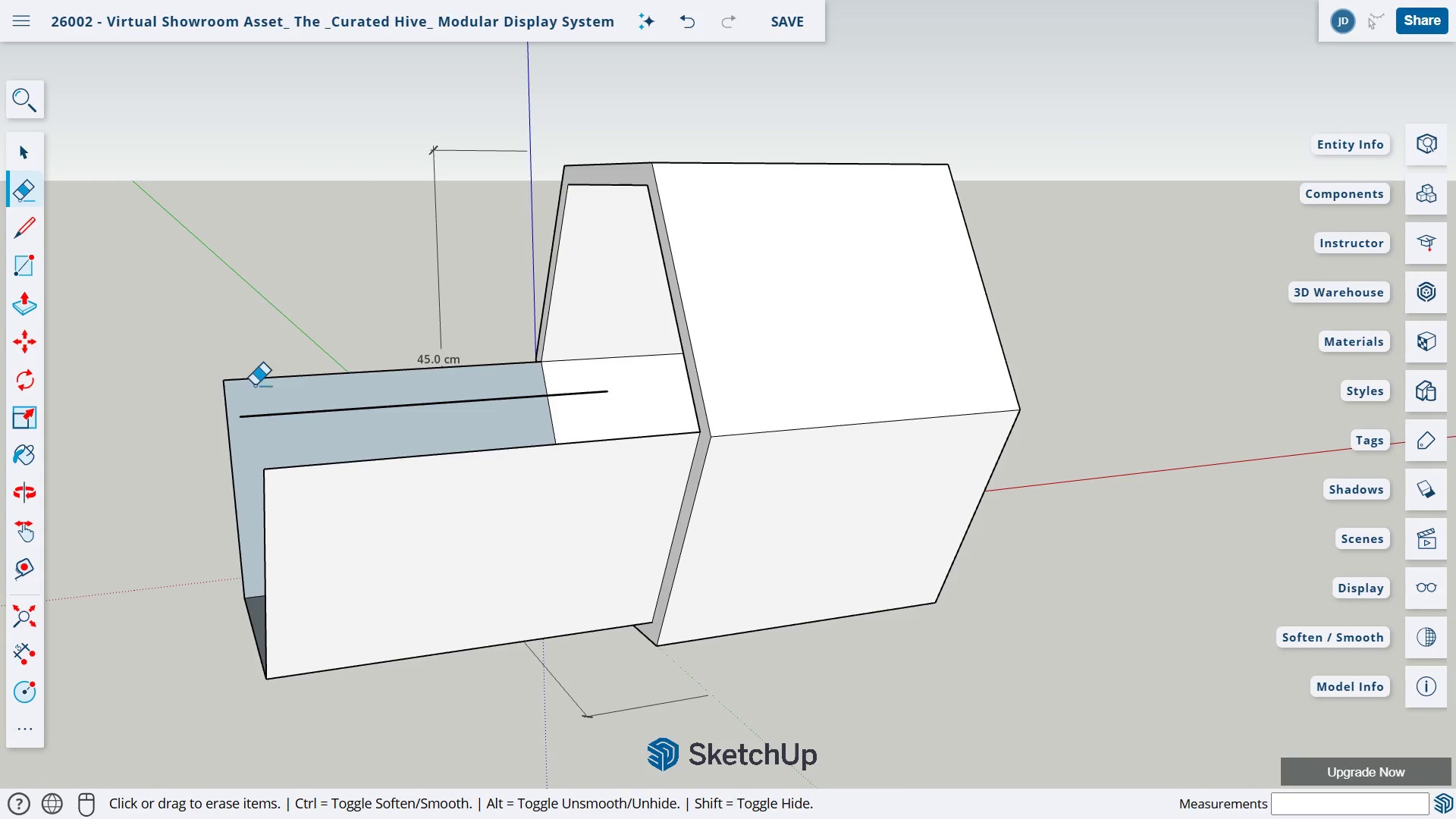 
left_click_drag(start_coordinate=[256, 363], to_coordinate=[330, 527])
 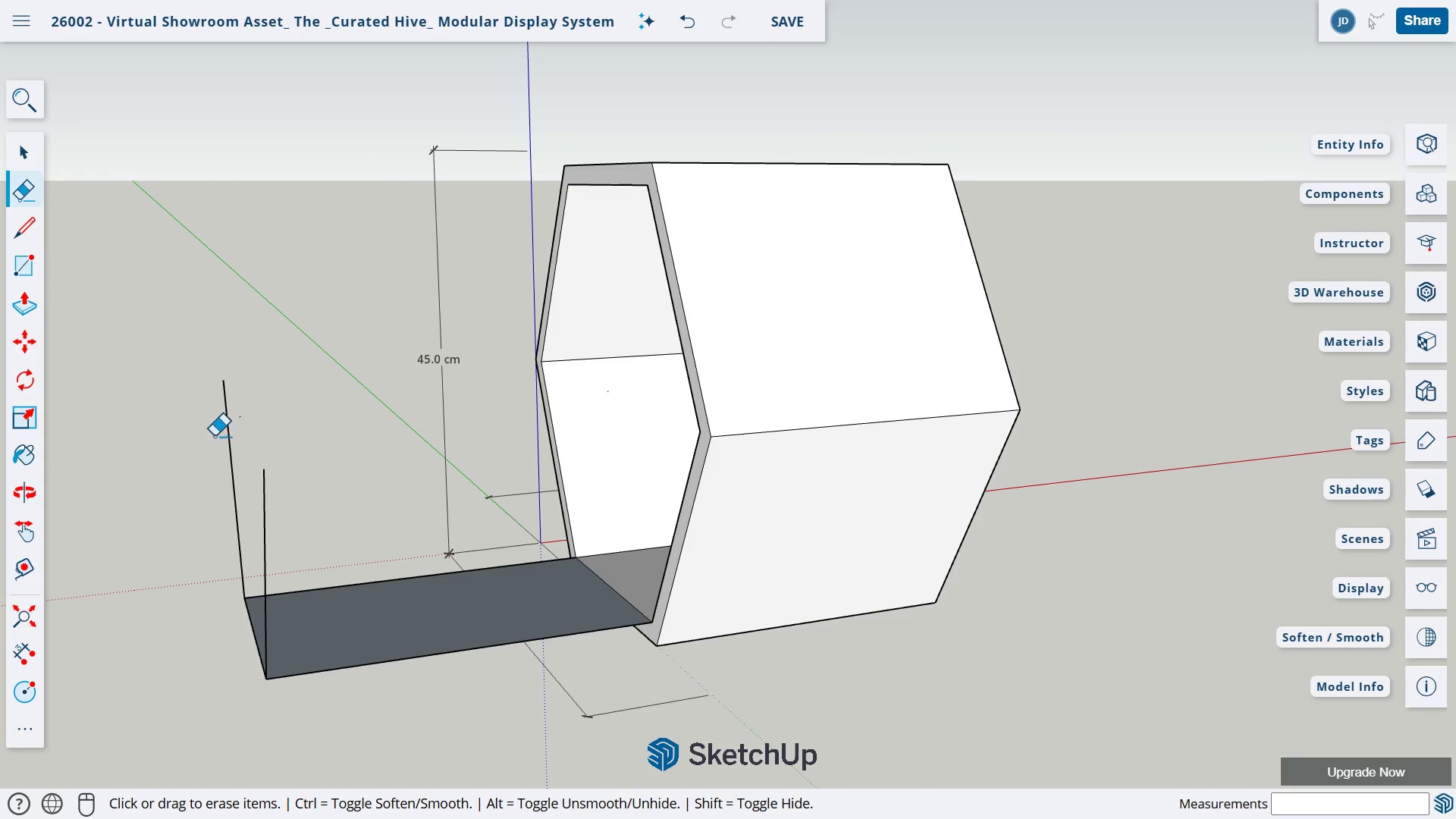 
left_click_drag(start_coordinate=[218, 447], to_coordinate=[330, 582])
 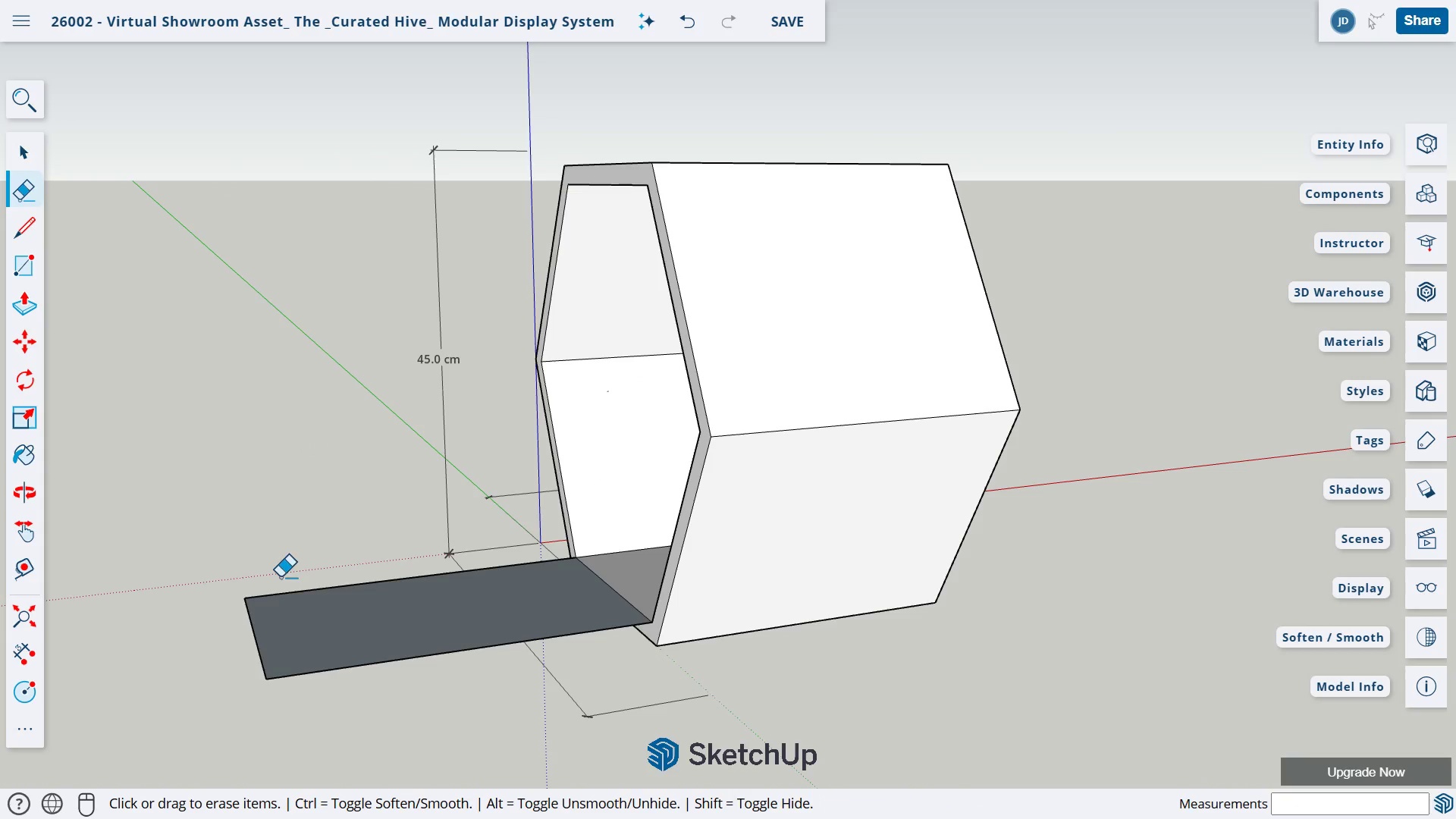 
left_click_drag(start_coordinate=[281, 577], to_coordinate=[339, 714])
 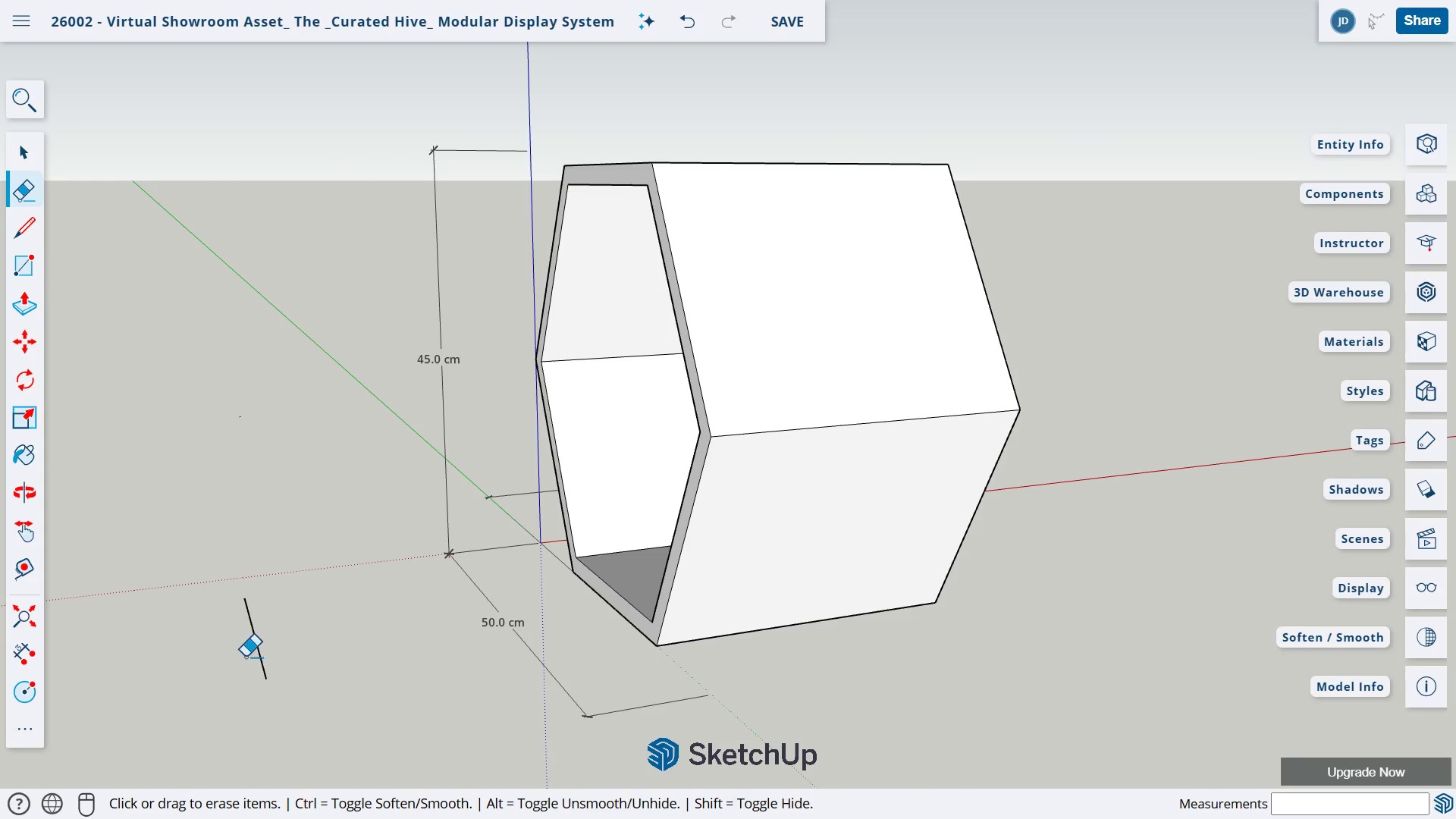 
left_click_drag(start_coordinate=[246, 657], to_coordinate=[316, 641])
 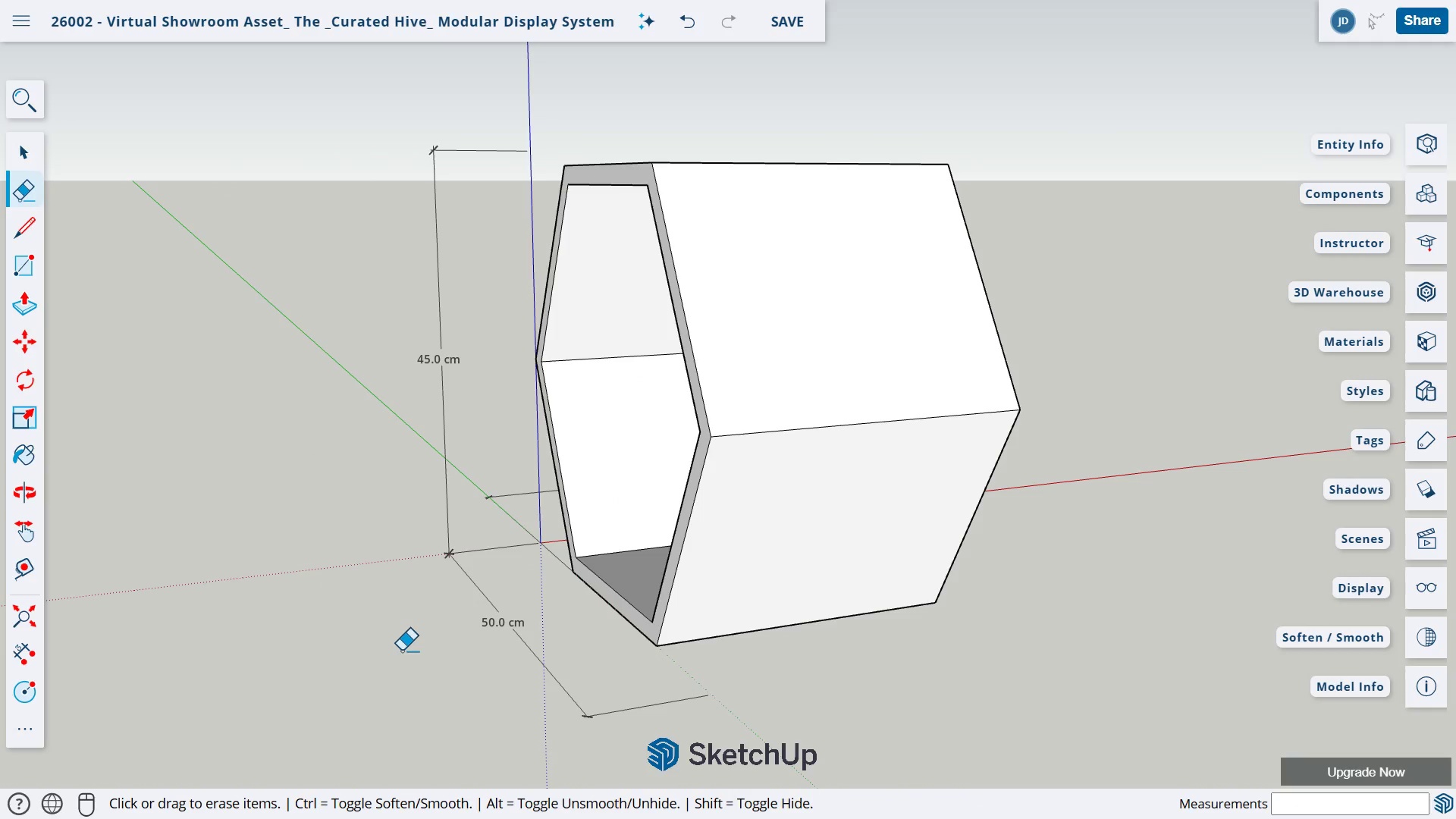 
left_click_drag(start_coordinate=[393, 647], to_coordinate=[417, 602])
 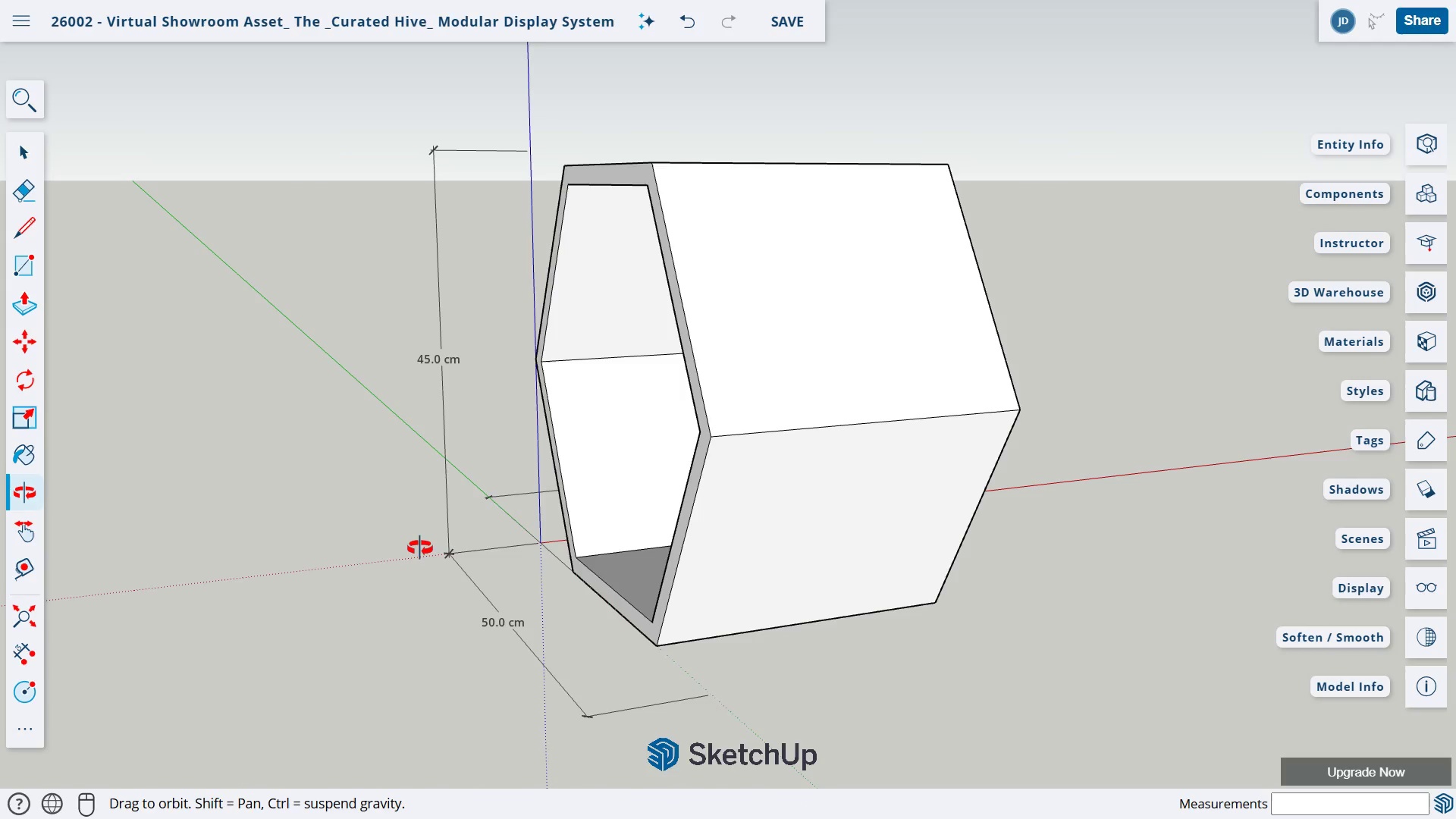 
key(O)
 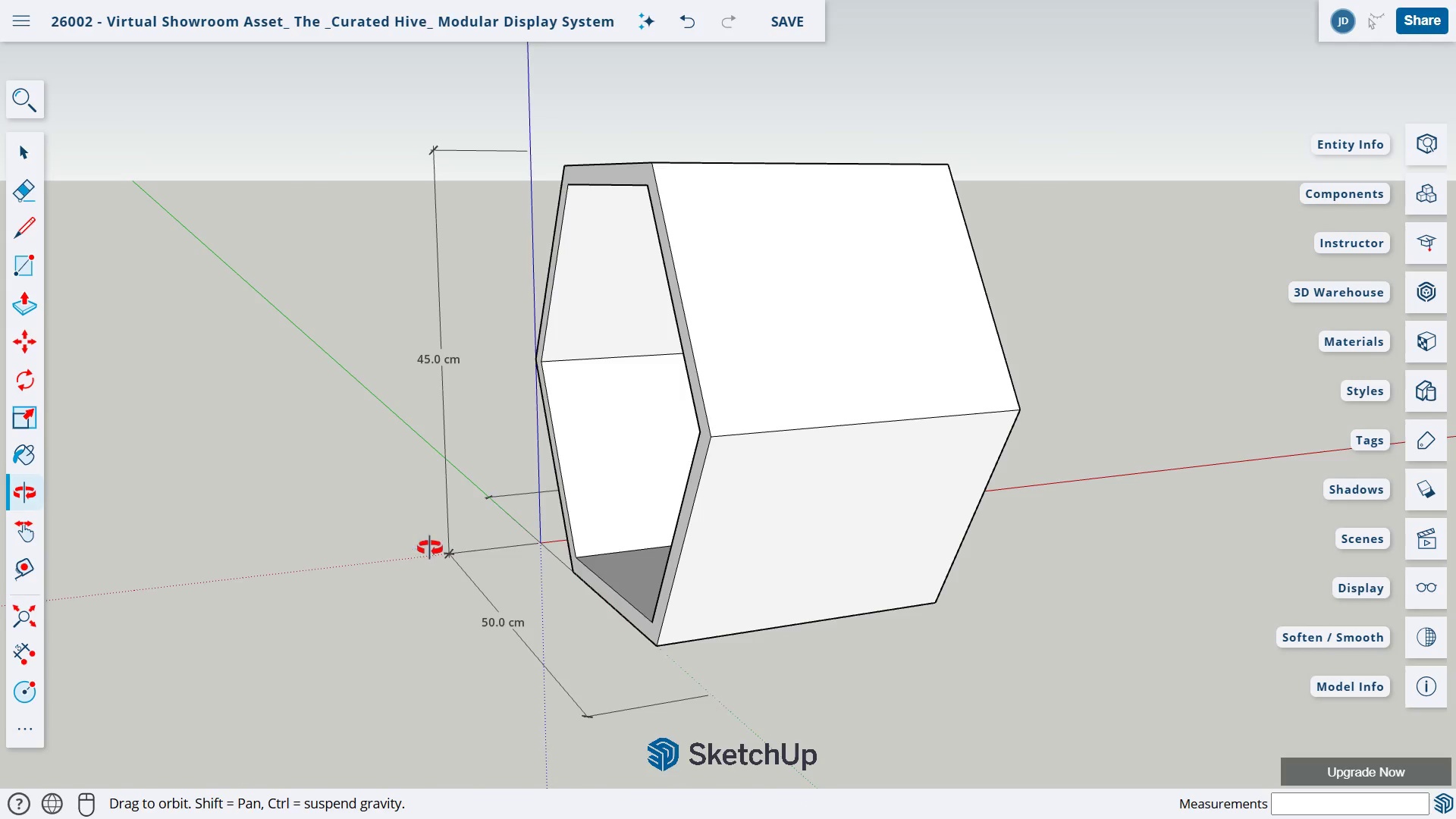 
left_click_drag(start_coordinate=[419, 548], to_coordinate=[719, 610])
 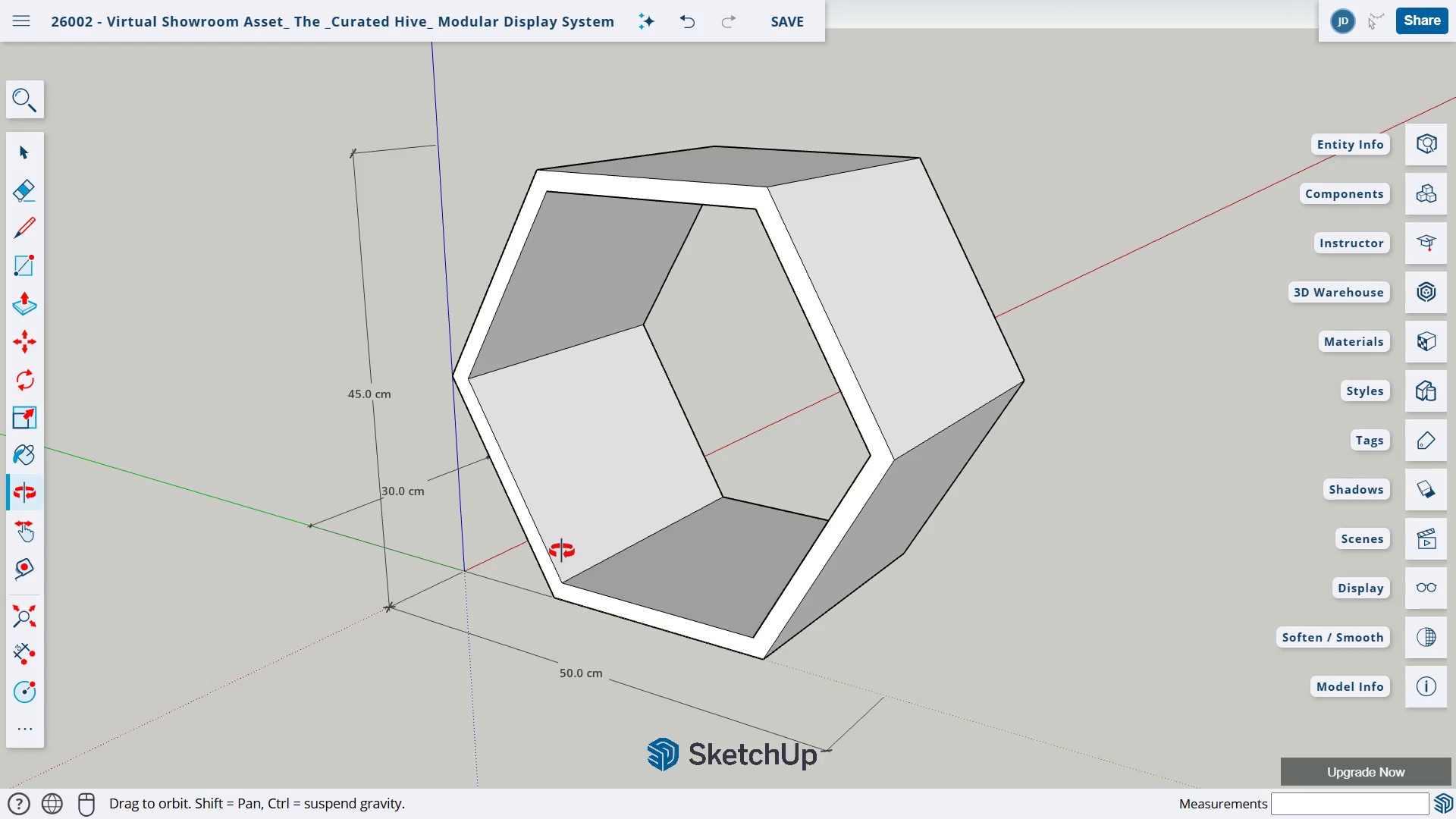 
left_click_drag(start_coordinate=[559, 551], to_coordinate=[890, 548])
 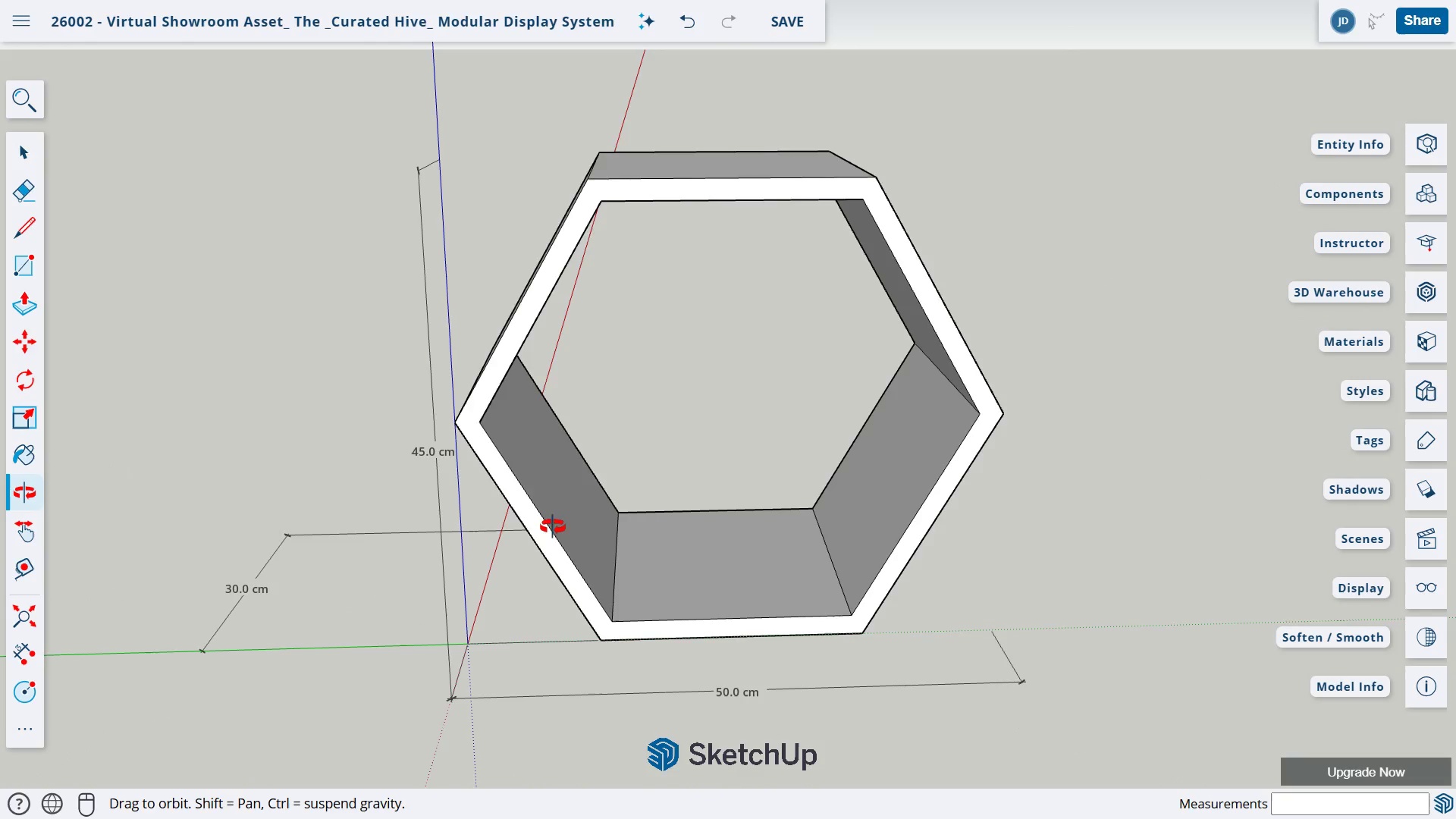 
left_click_drag(start_coordinate=[550, 526], to_coordinate=[533, 535])
 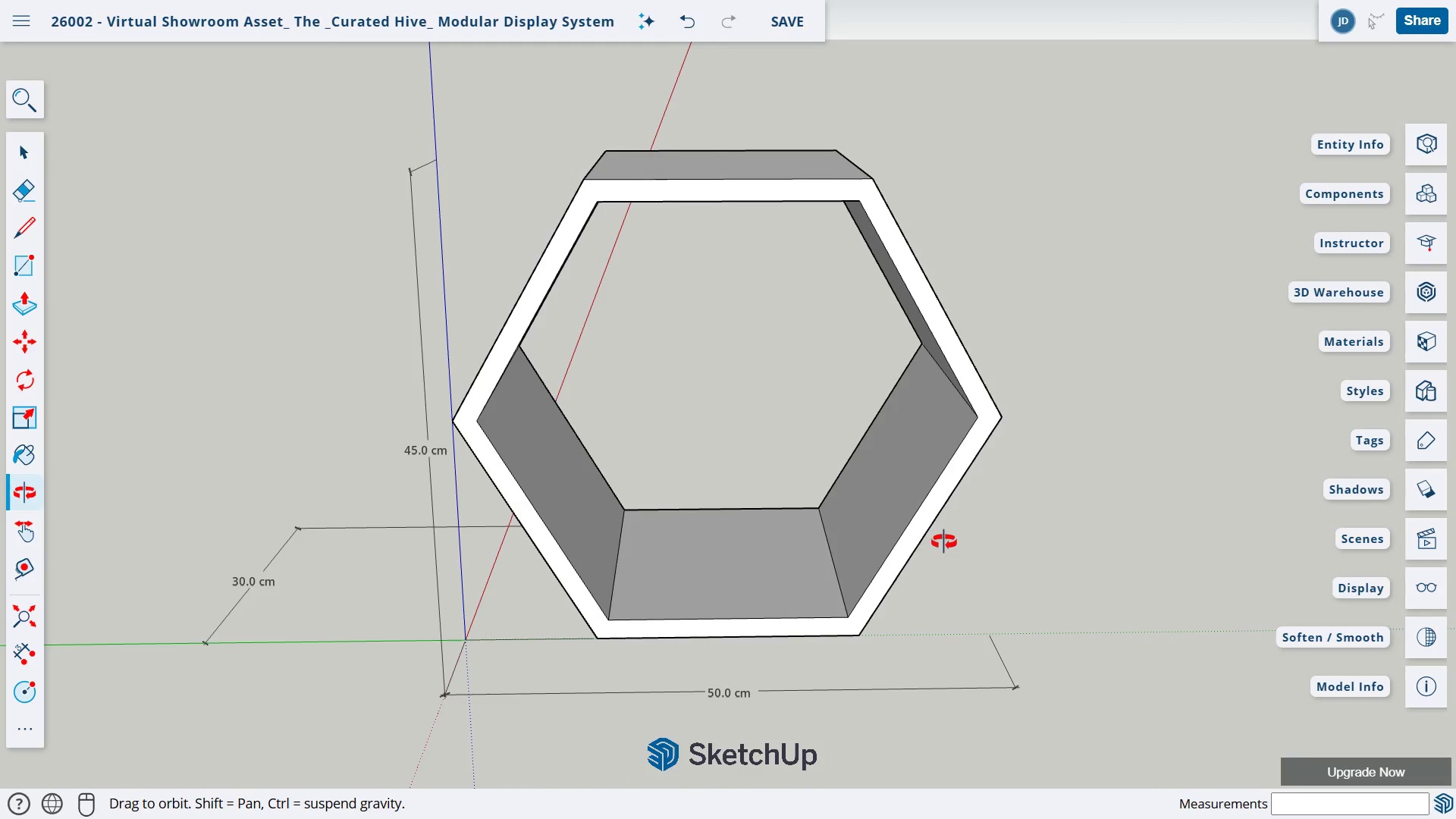 
left_click_drag(start_coordinate=[943, 541], to_coordinate=[766, 568])
 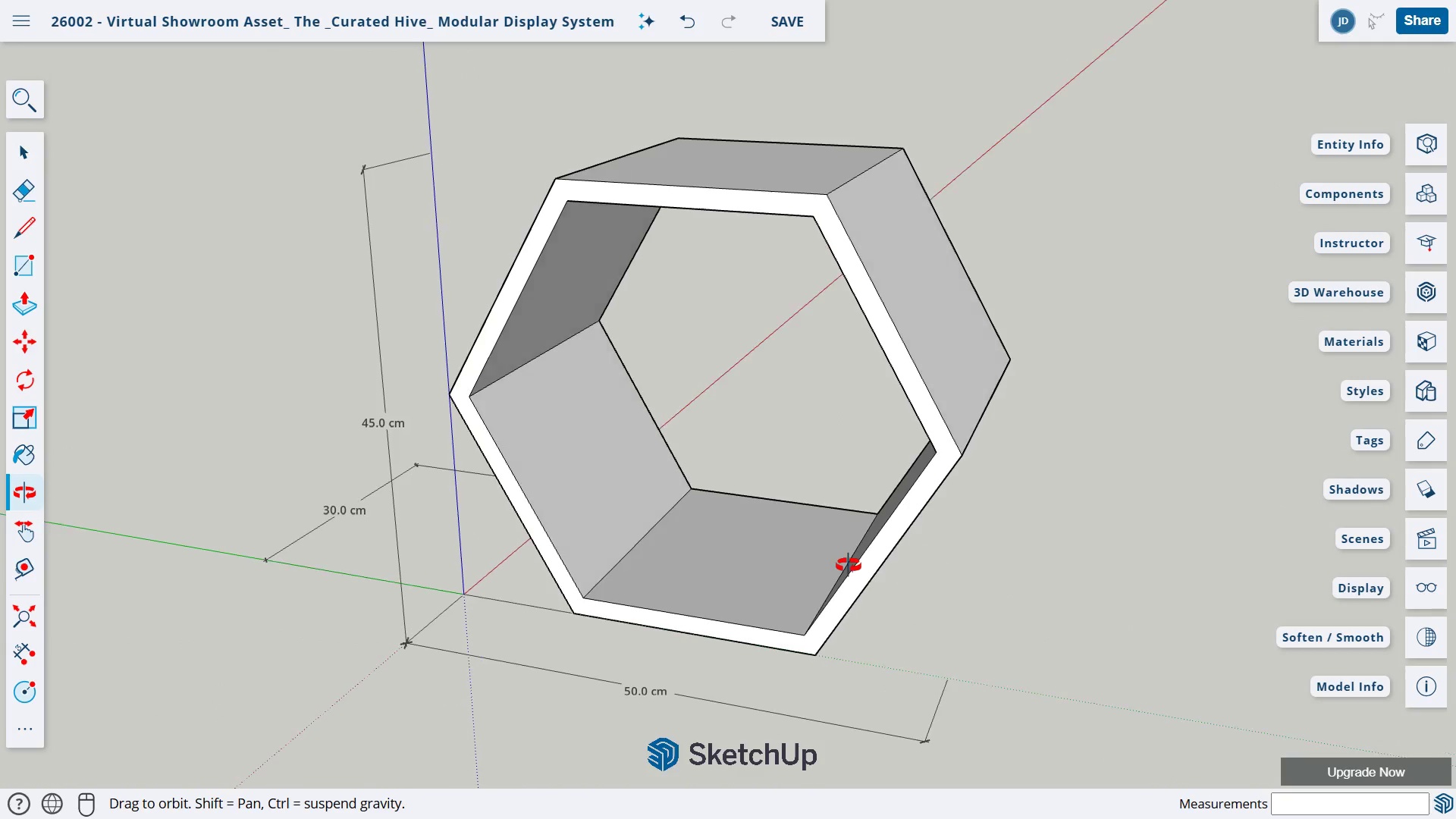 
left_click_drag(start_coordinate=[928, 560], to_coordinate=[752, 562])
 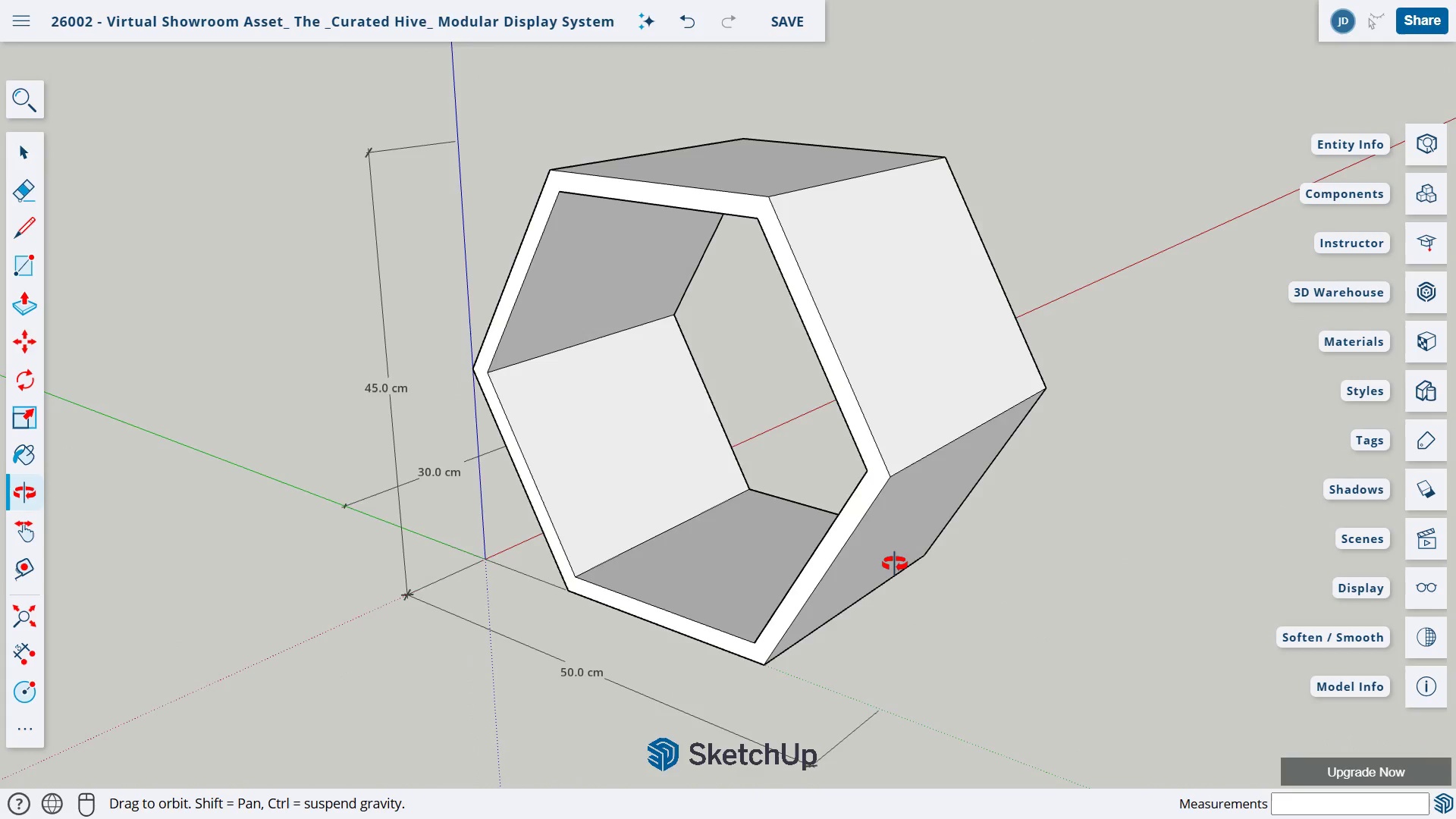 
left_click_drag(start_coordinate=[924, 560], to_coordinate=[867, 568])
 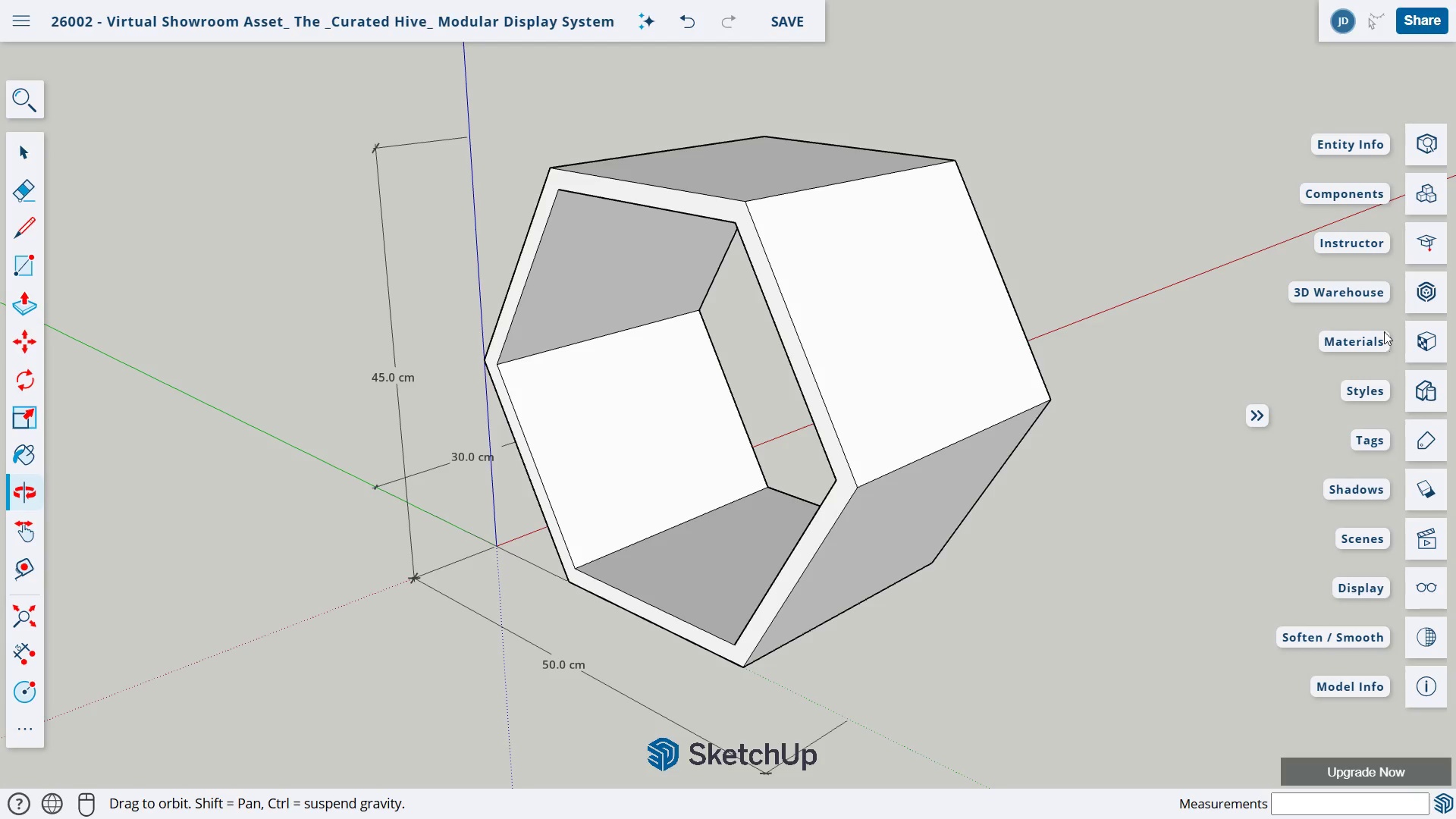 
left_click([1412, 347])
 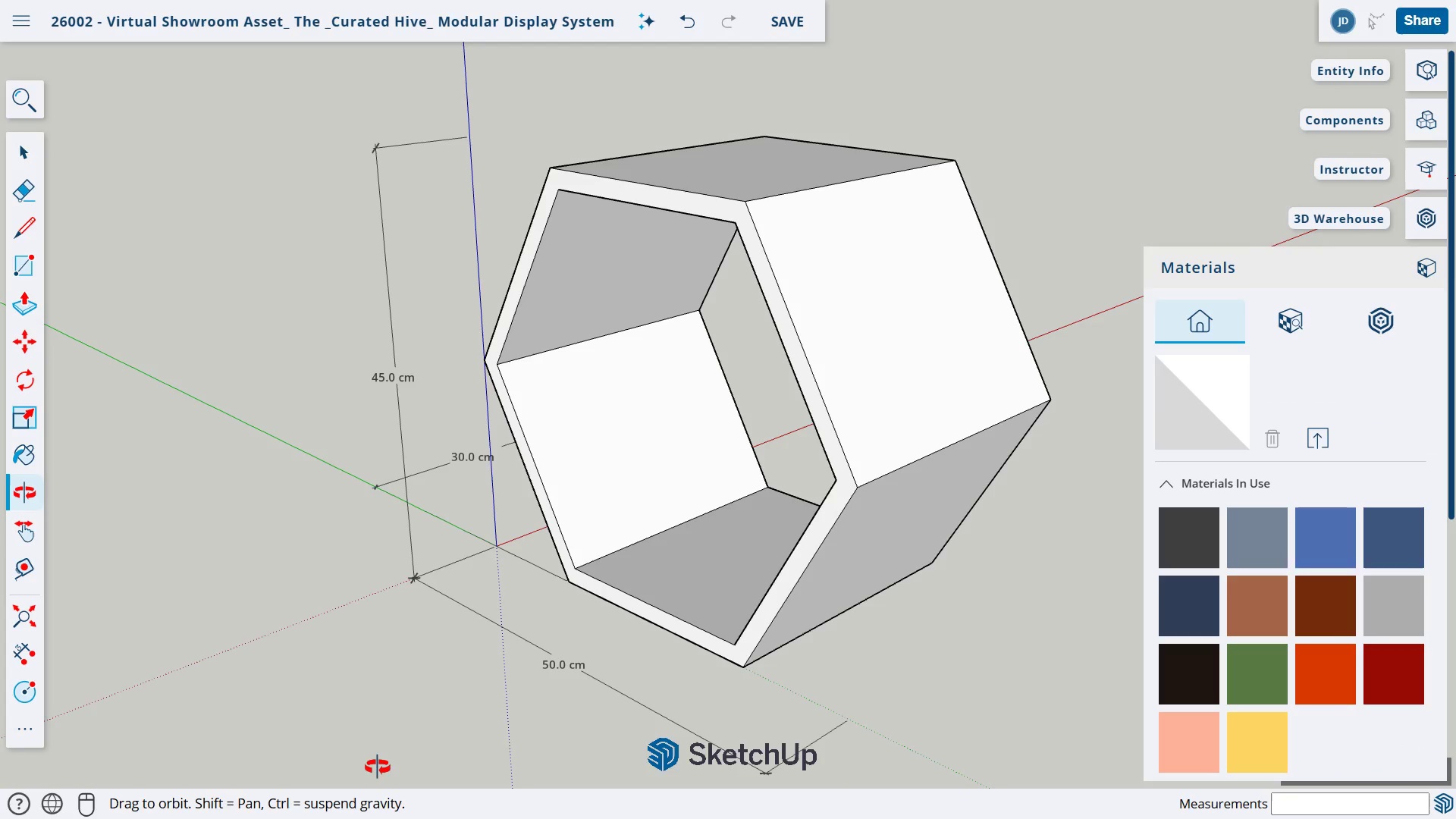 
key(Alt+AltLeft)
 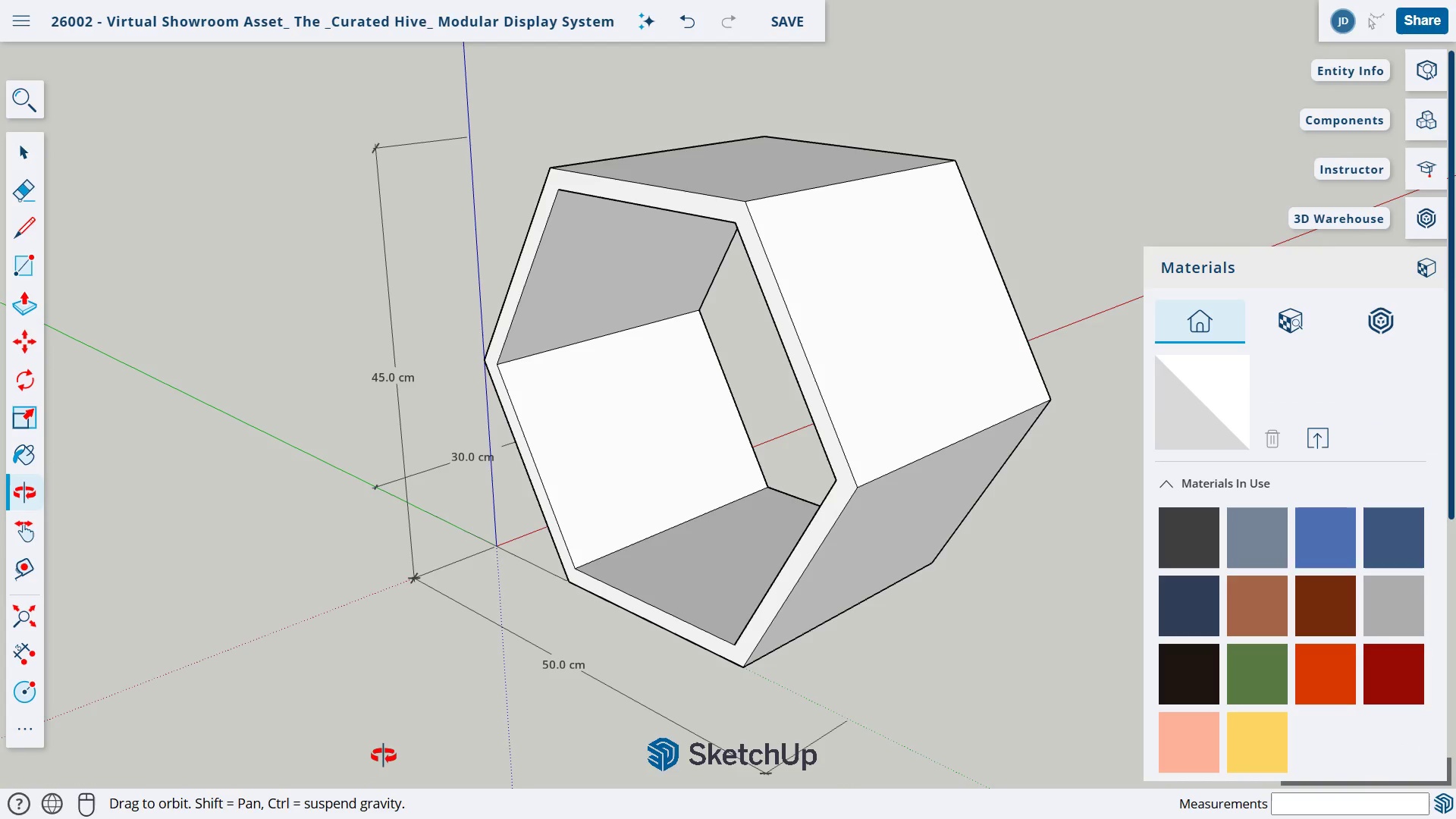 
key(Alt+Tab)